 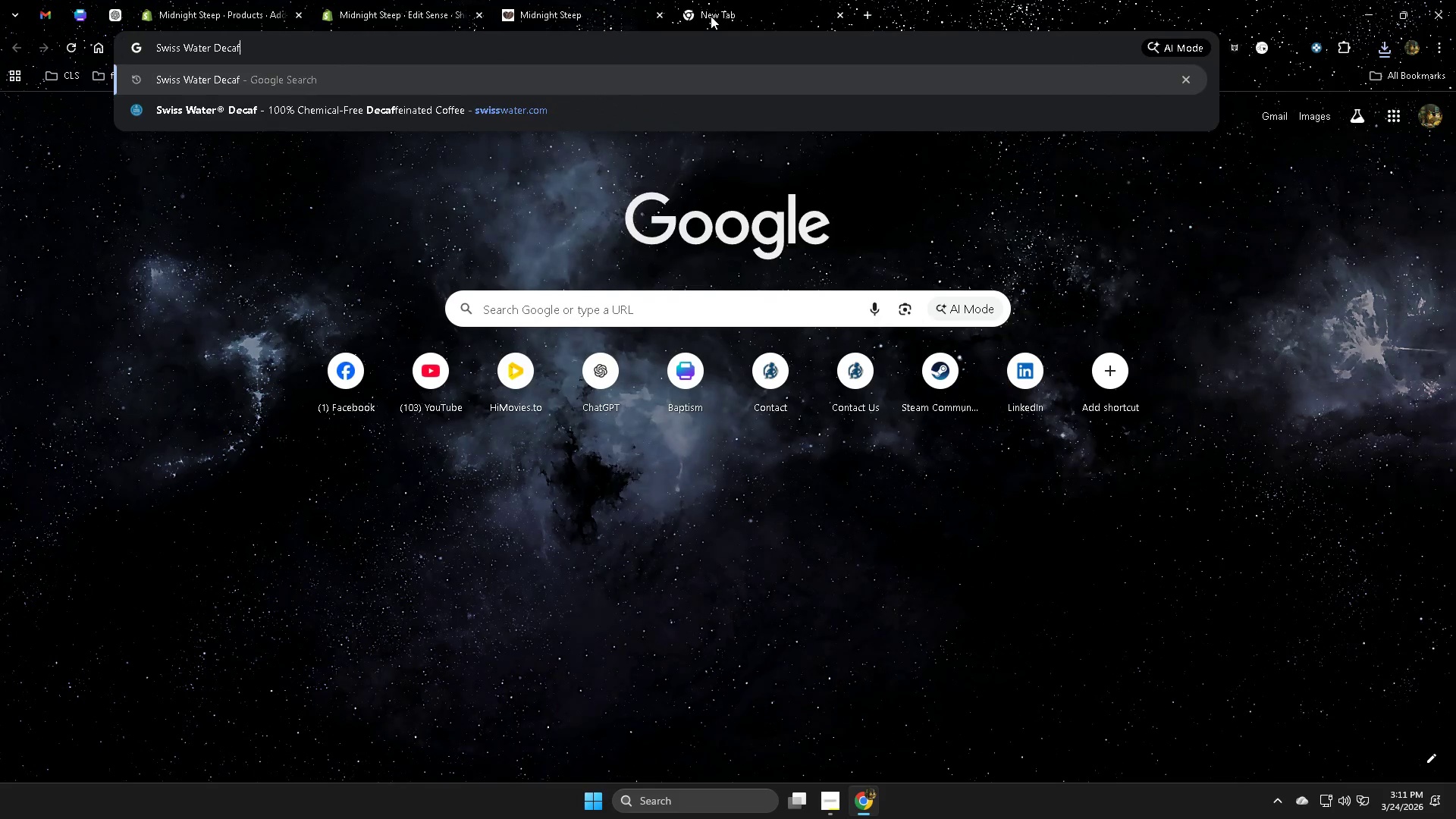 
key(Space)
 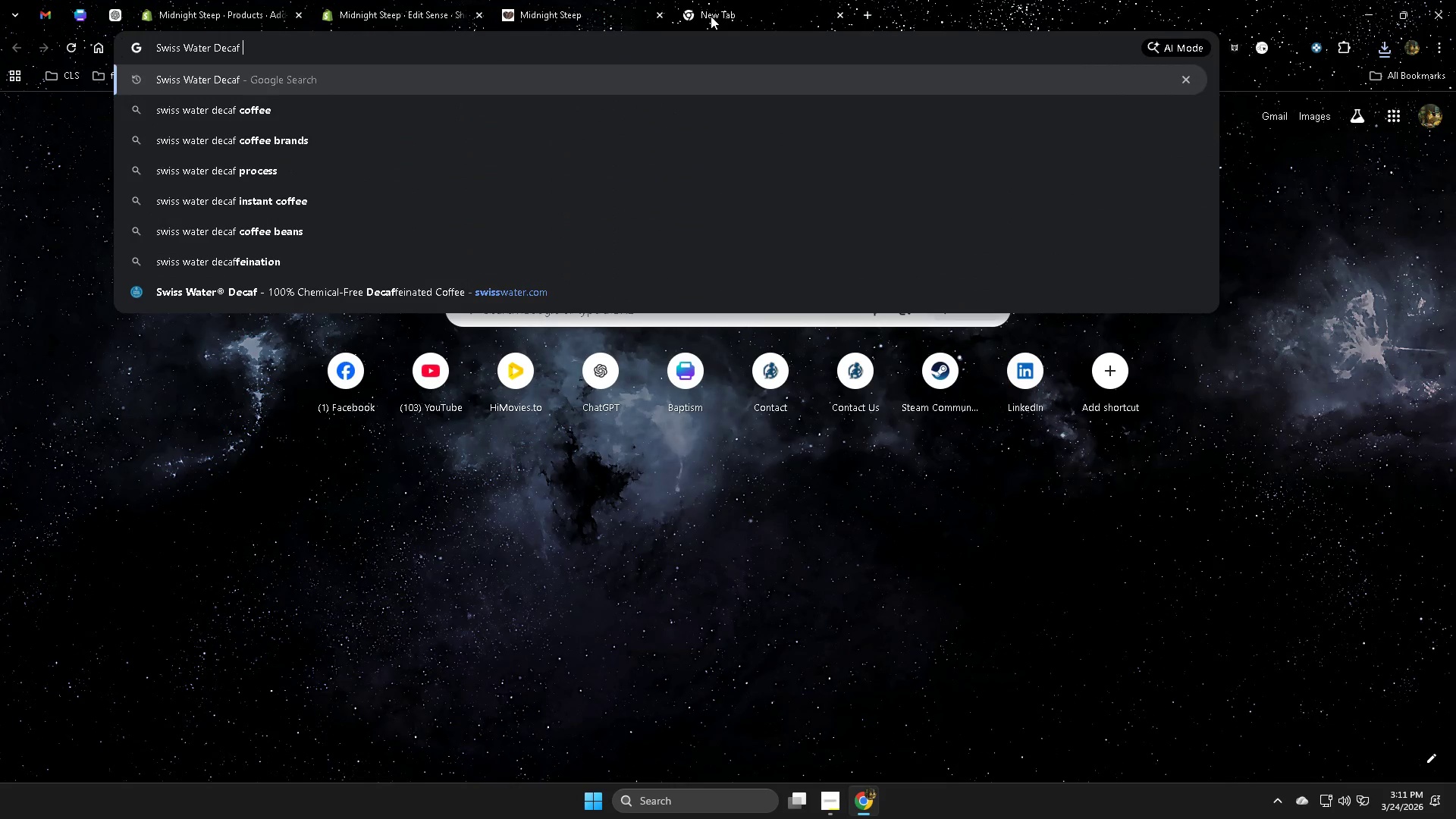 
key(C)
 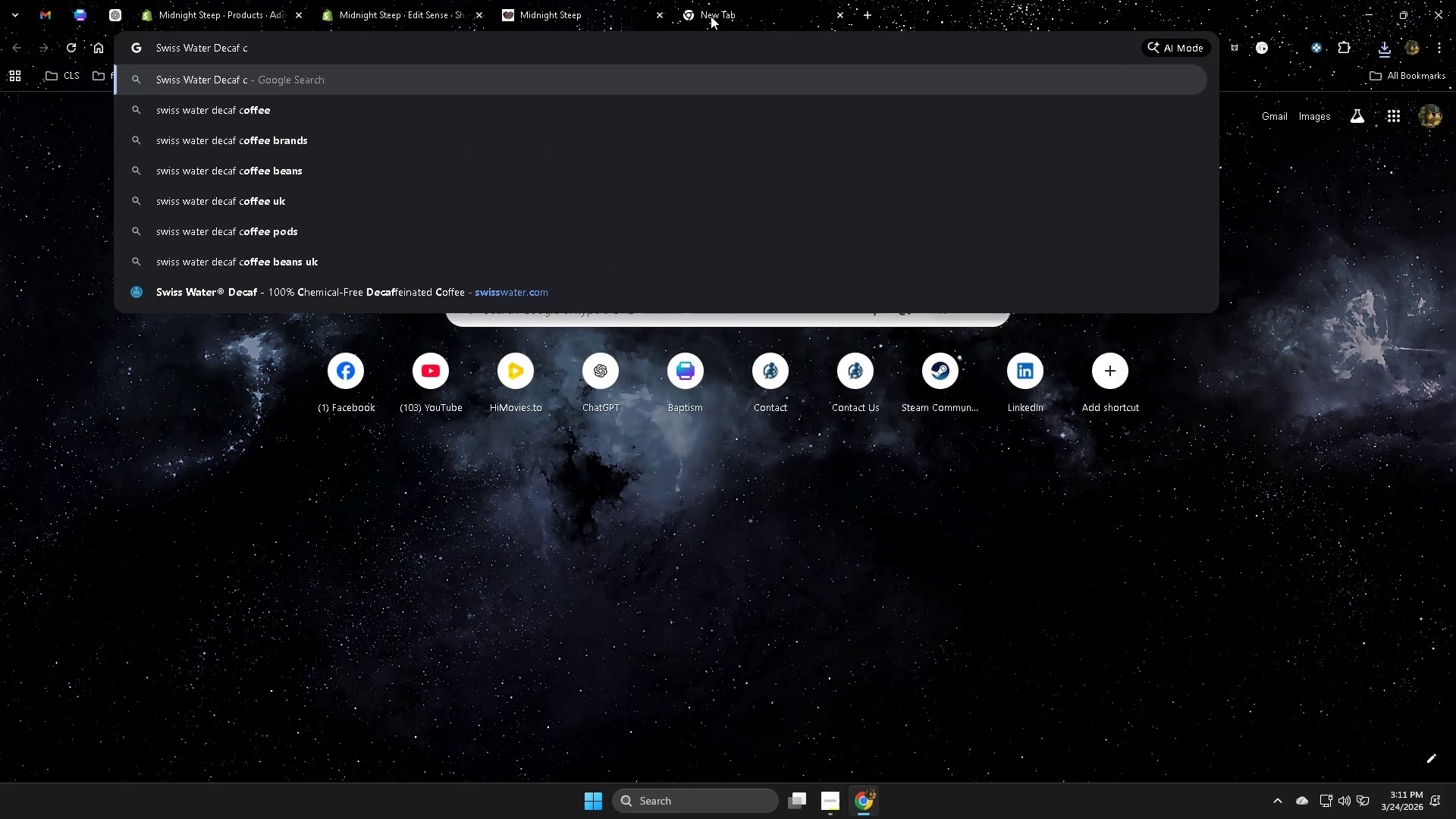 
key(ArrowDown)
 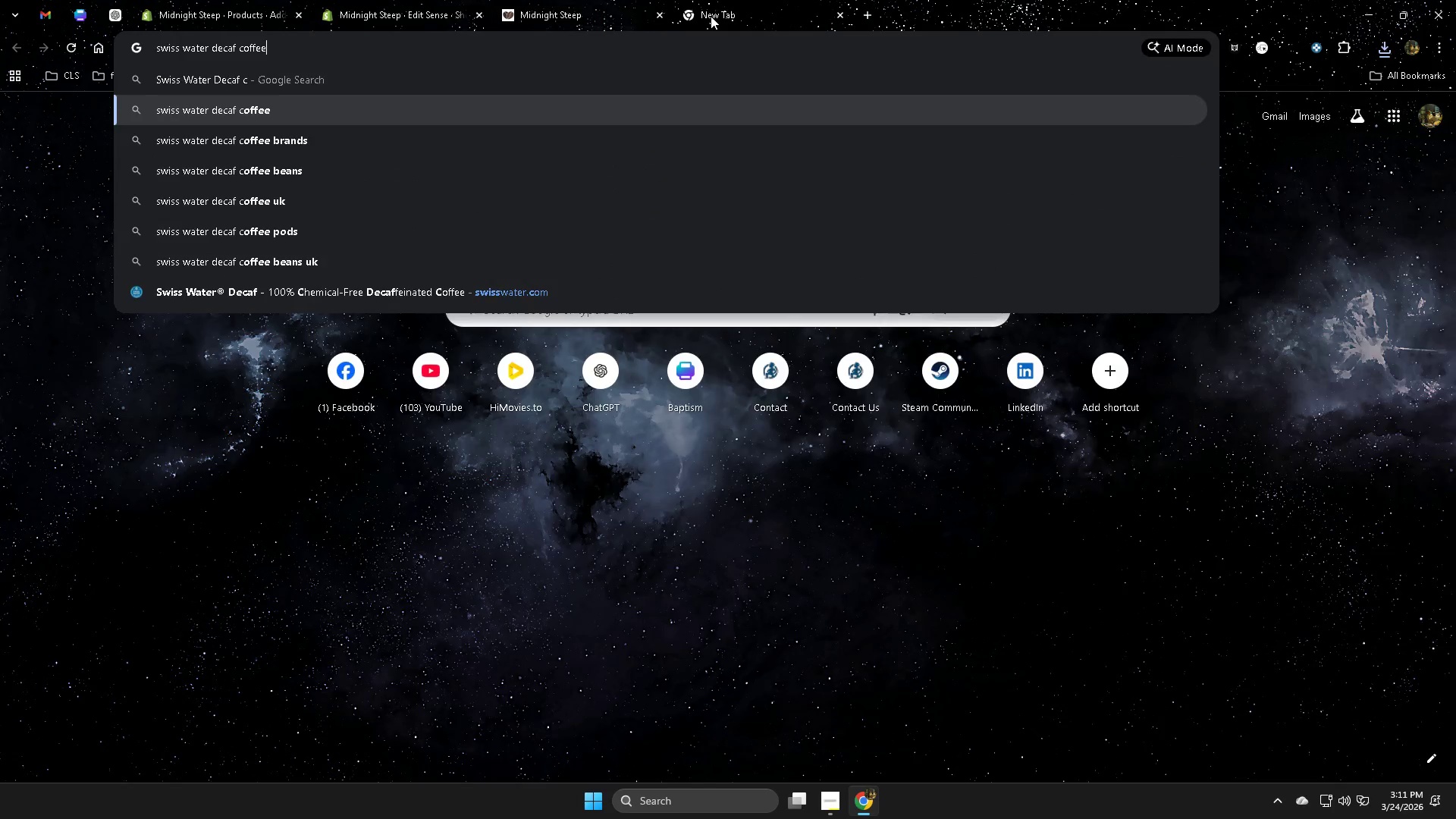 
key(Enter)
 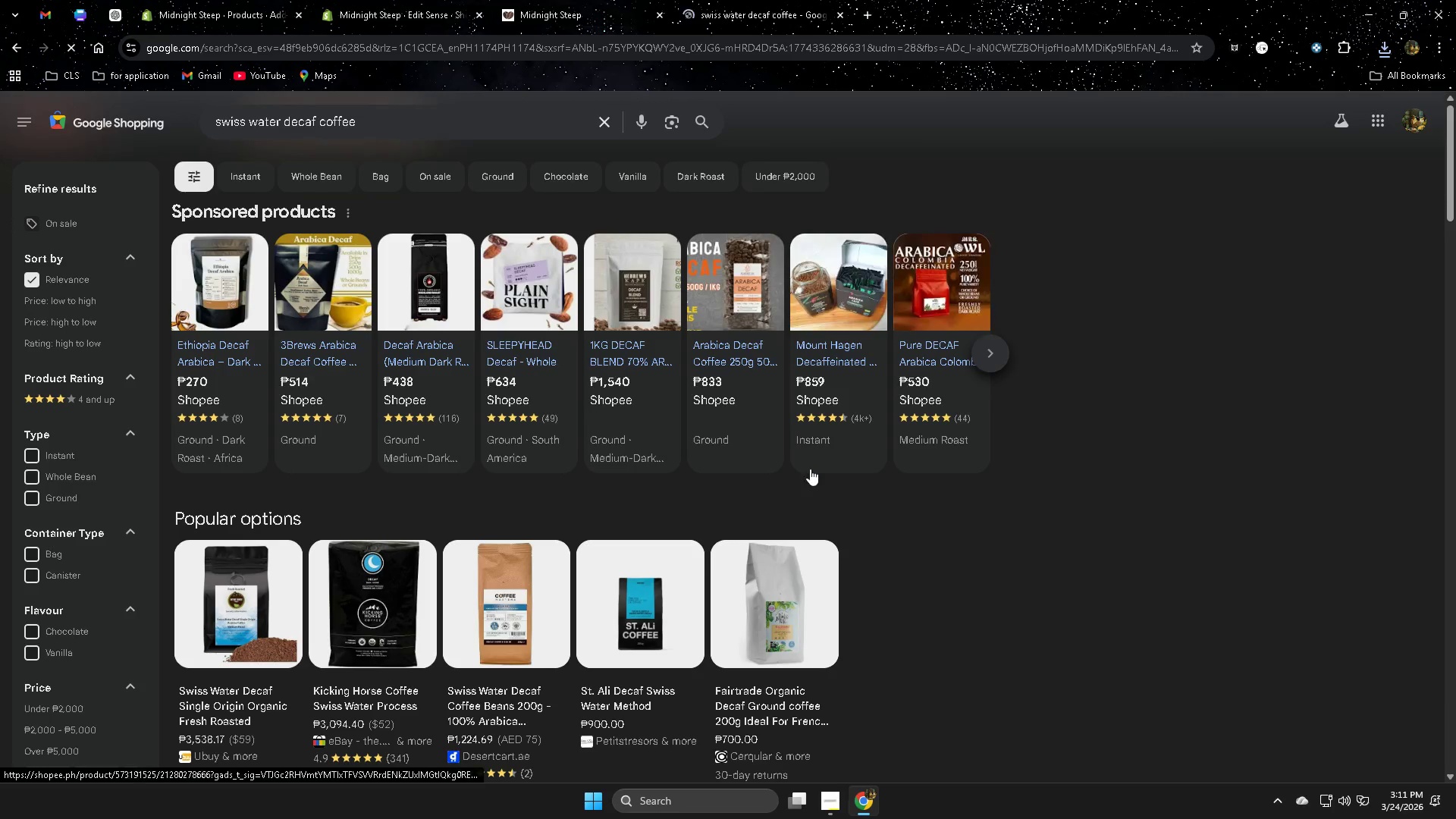 
scroll: coordinate [1012, 485], scroll_direction: down, amount: 2.0
 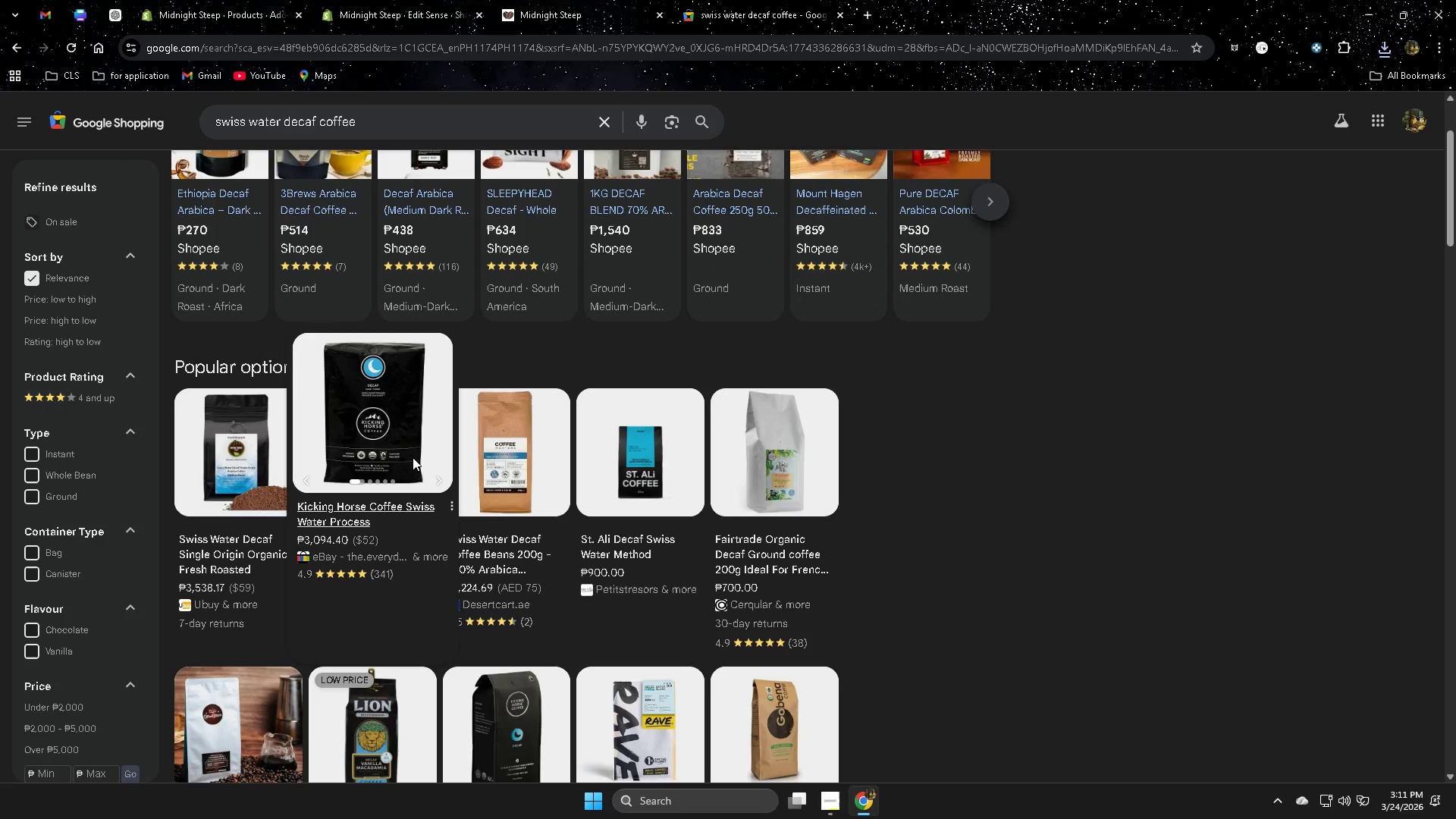 
left_click([231, 440])
 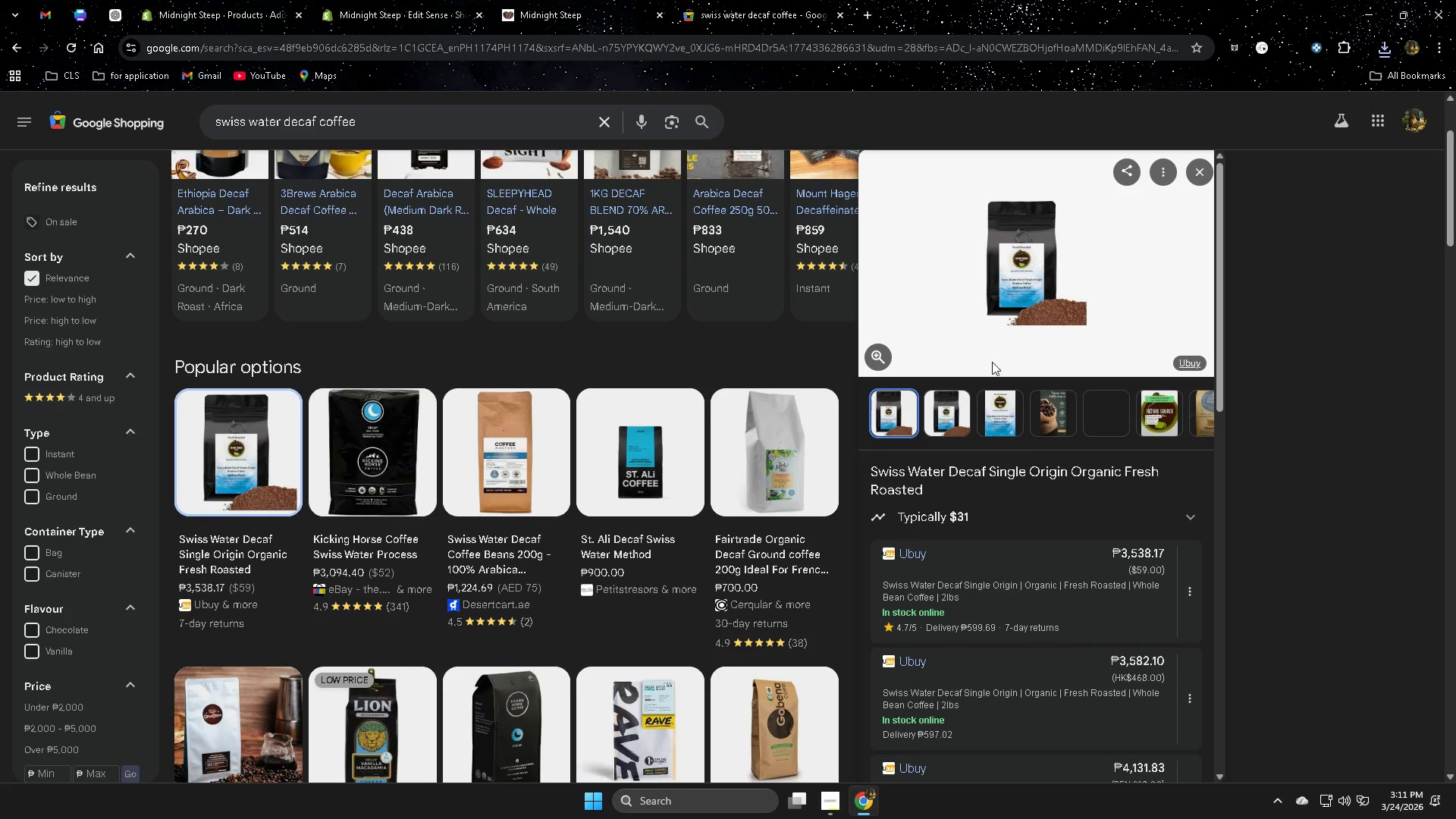 
left_click([1009, 287])
 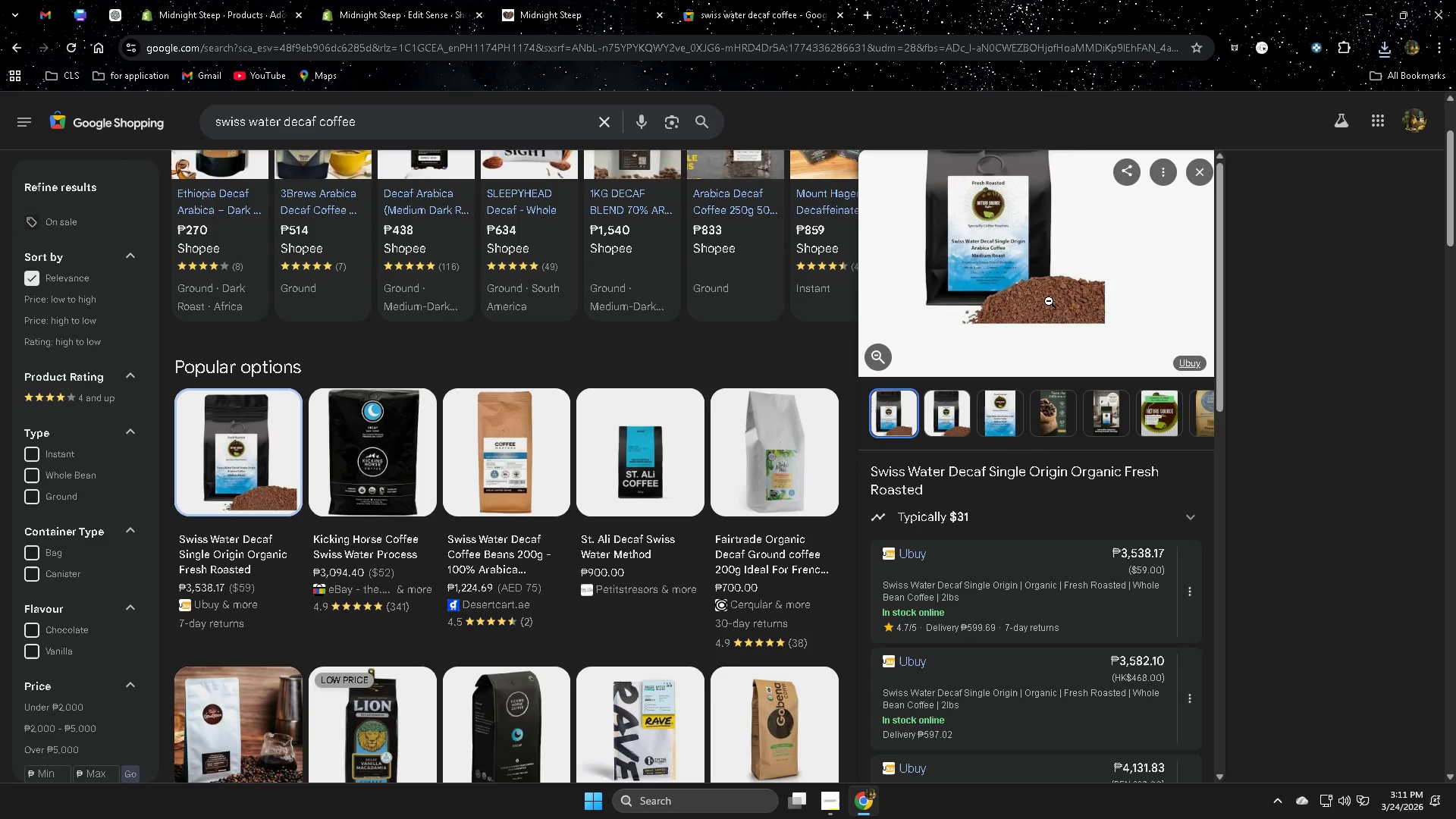 
right_click([1000, 271])
 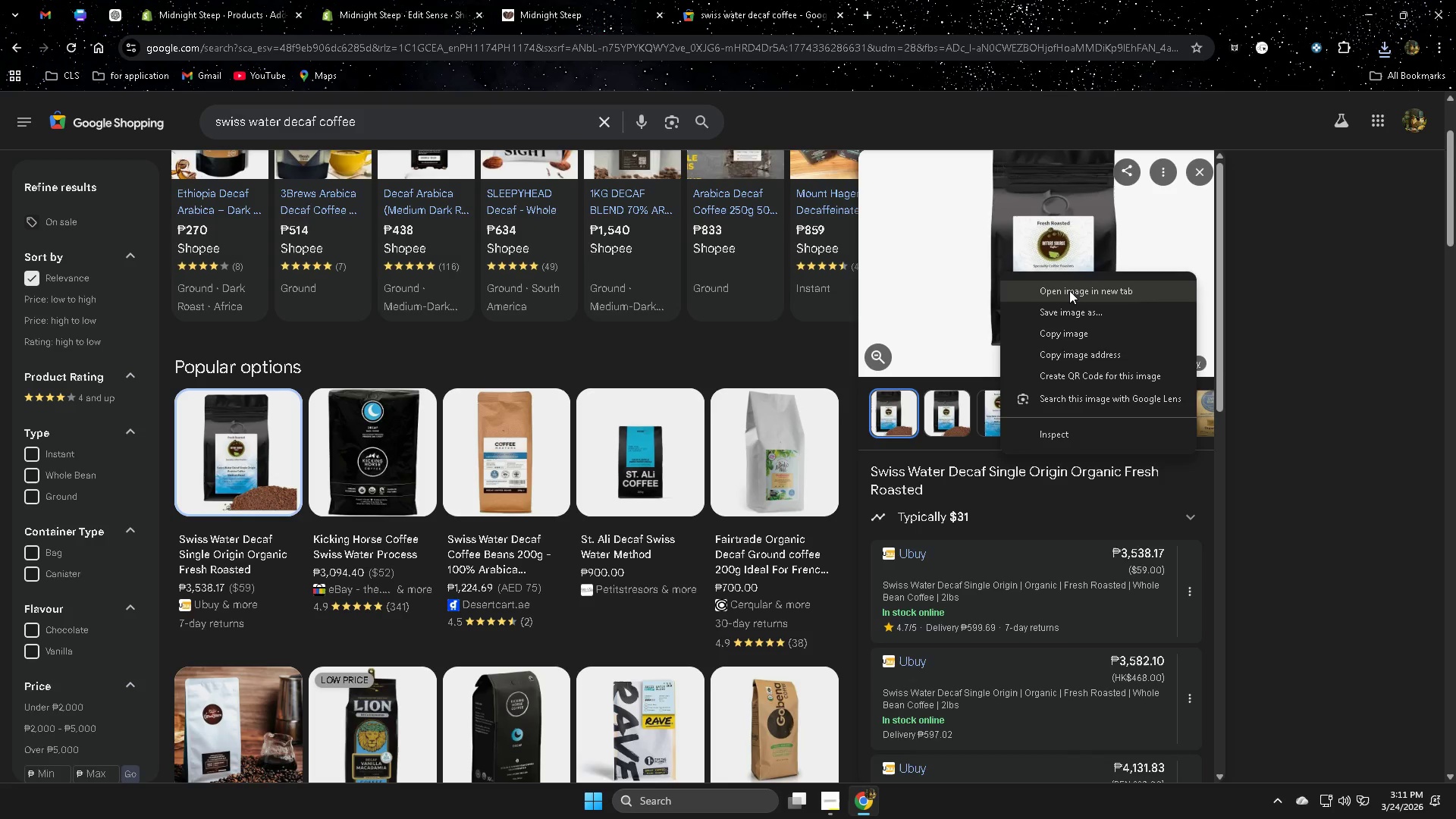 
left_click([1071, 290])
 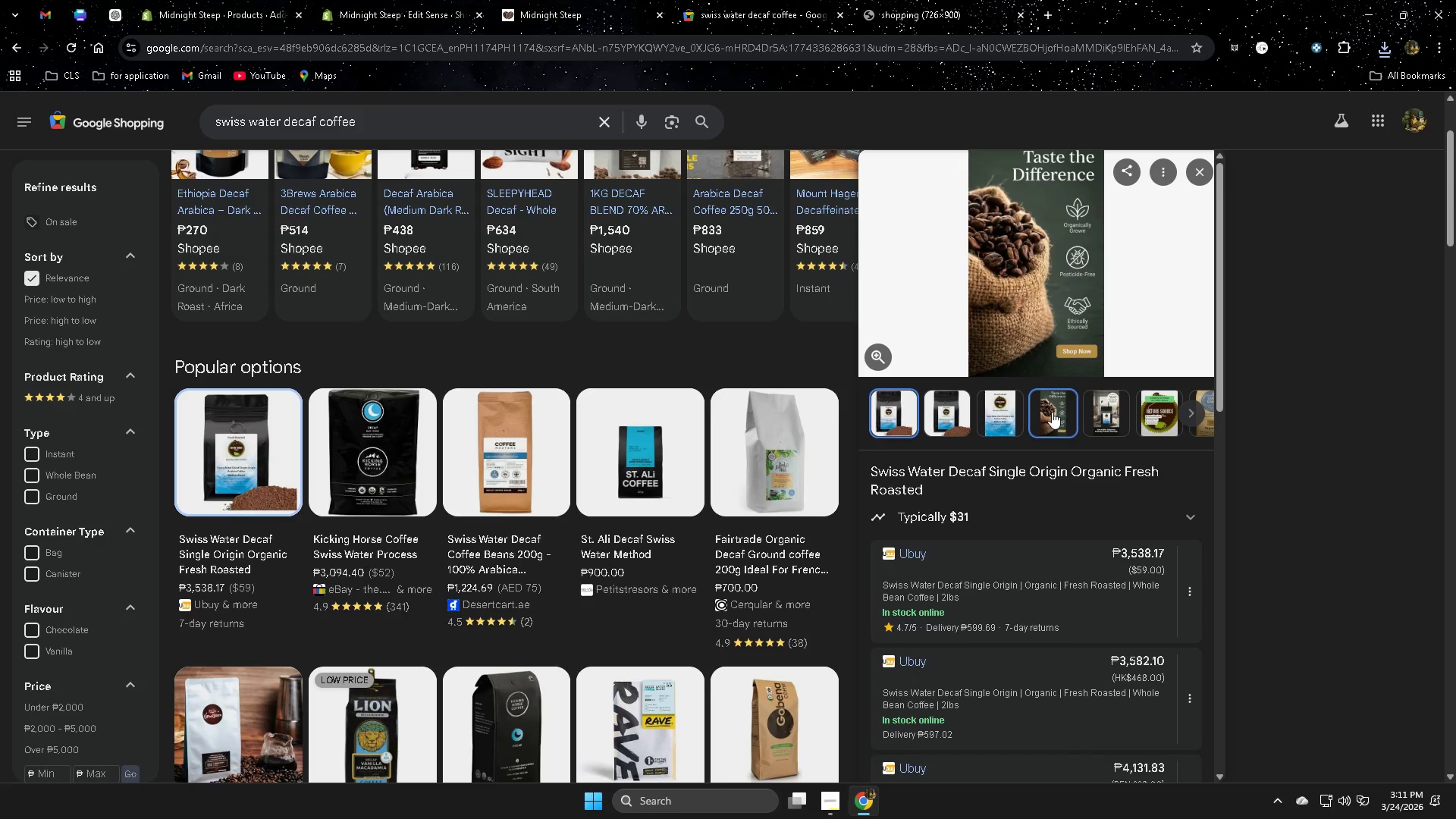 
left_click([1053, 411])
 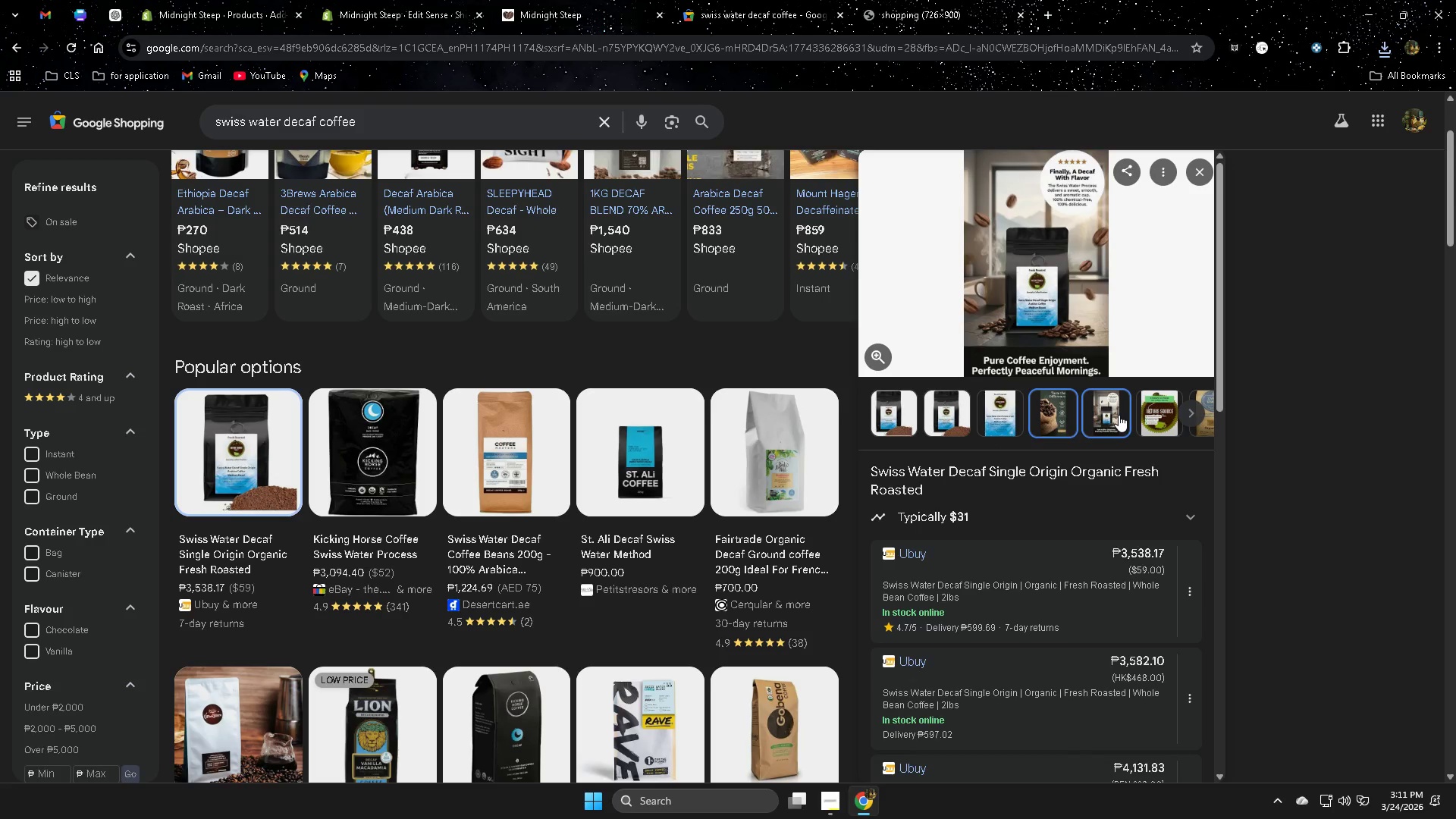 
left_click([1119, 415])
 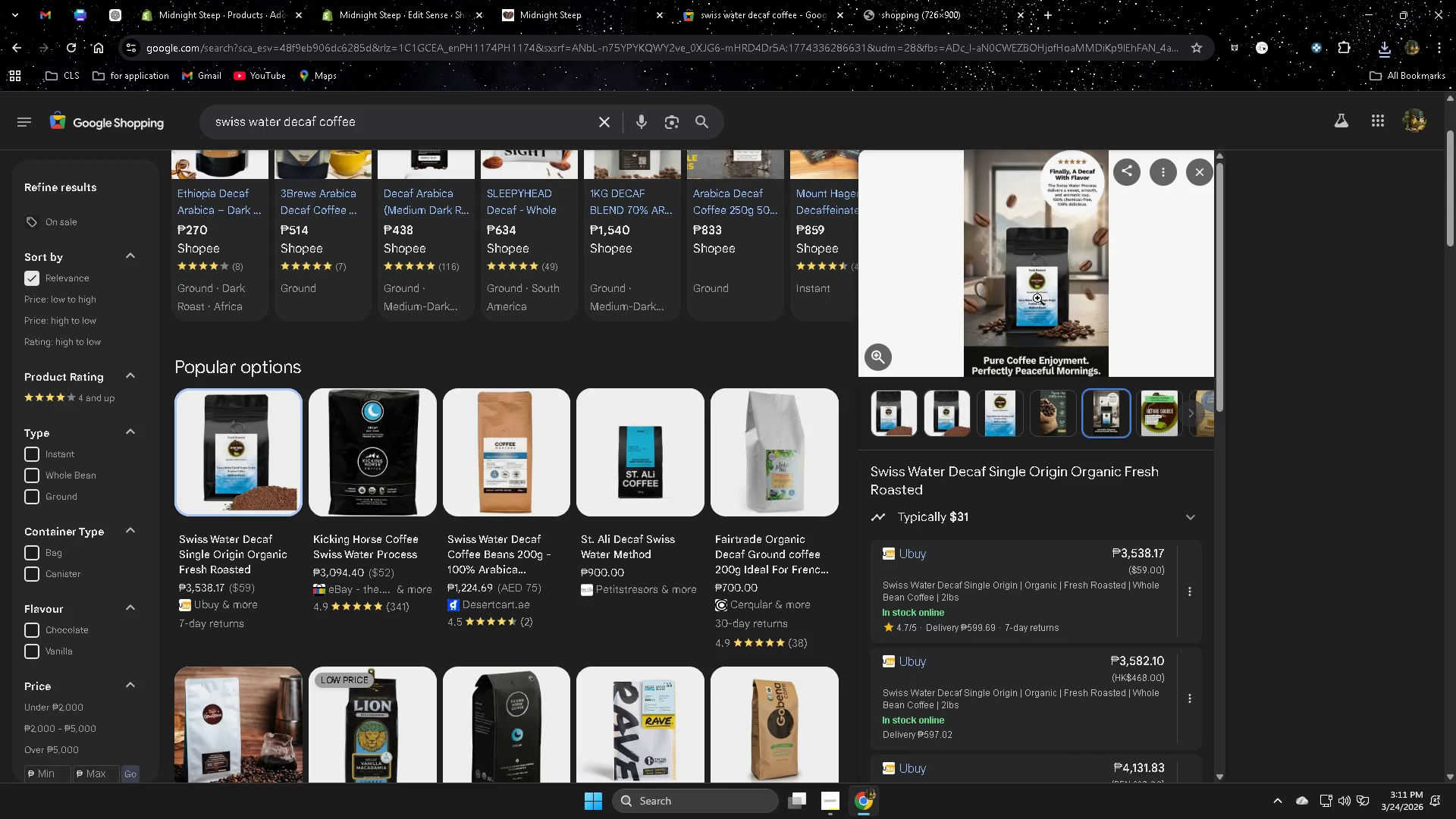 
right_click([1035, 291])
 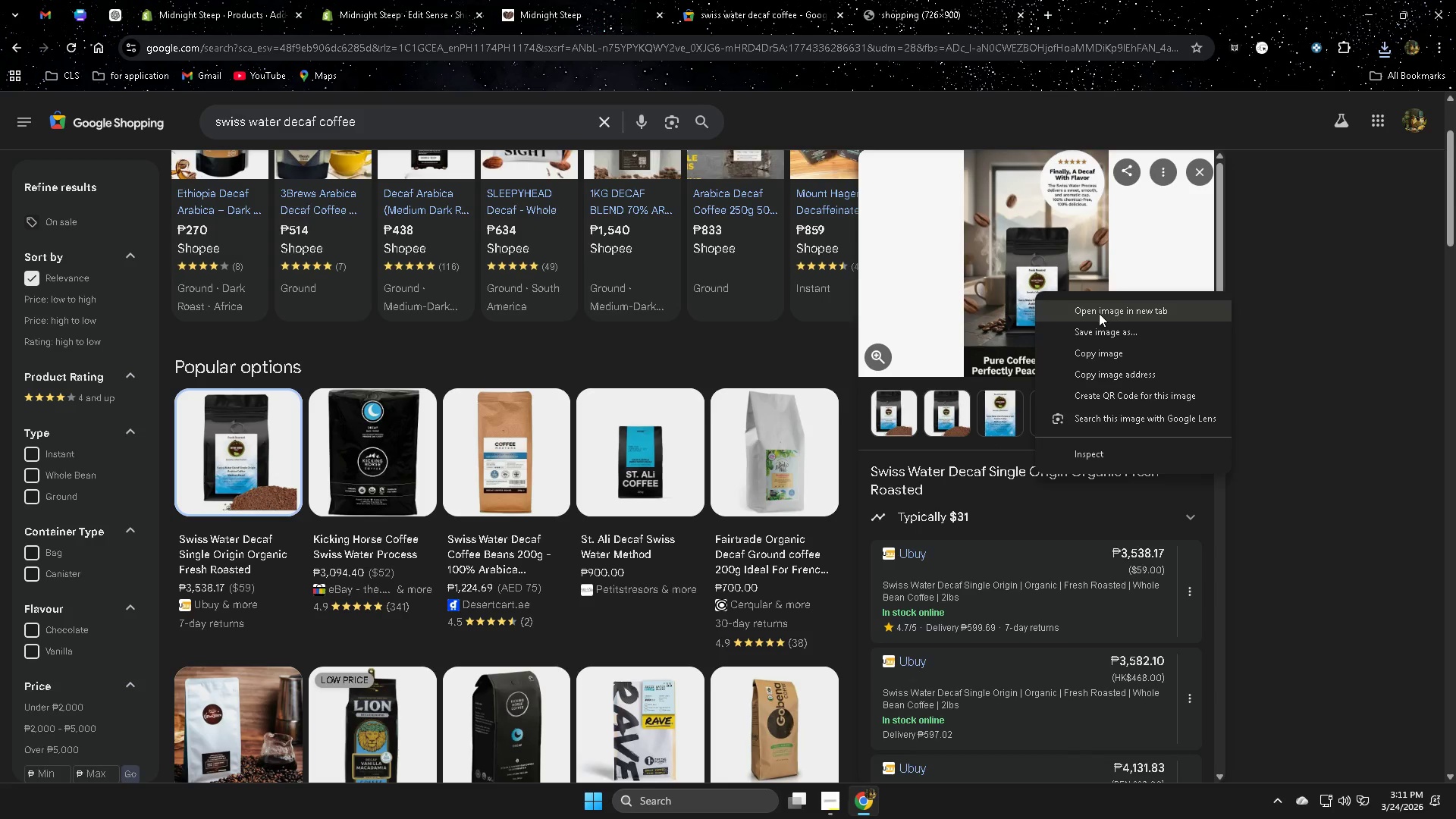 
left_click([1099, 313])
 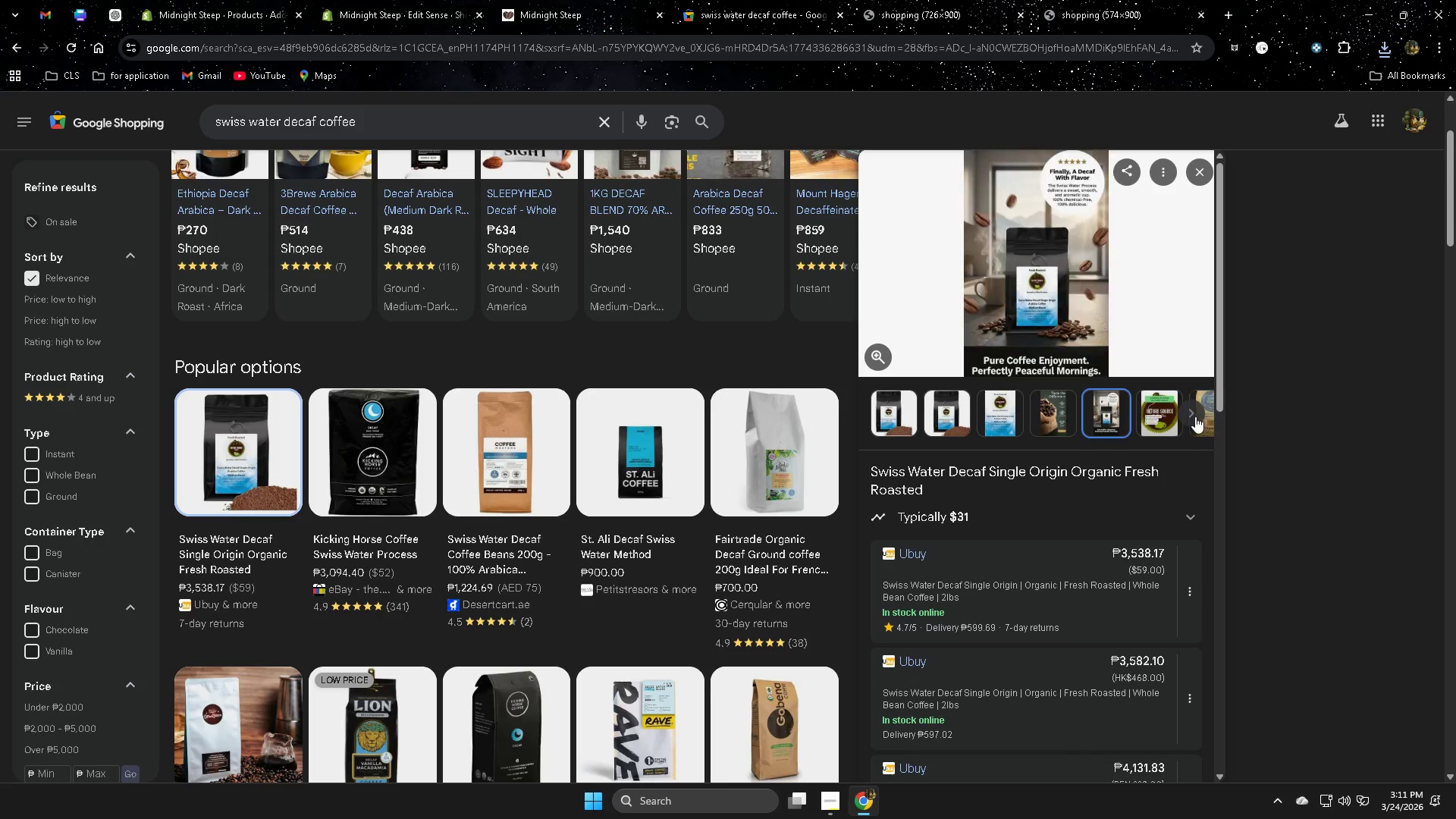 
left_click([1195, 416])
 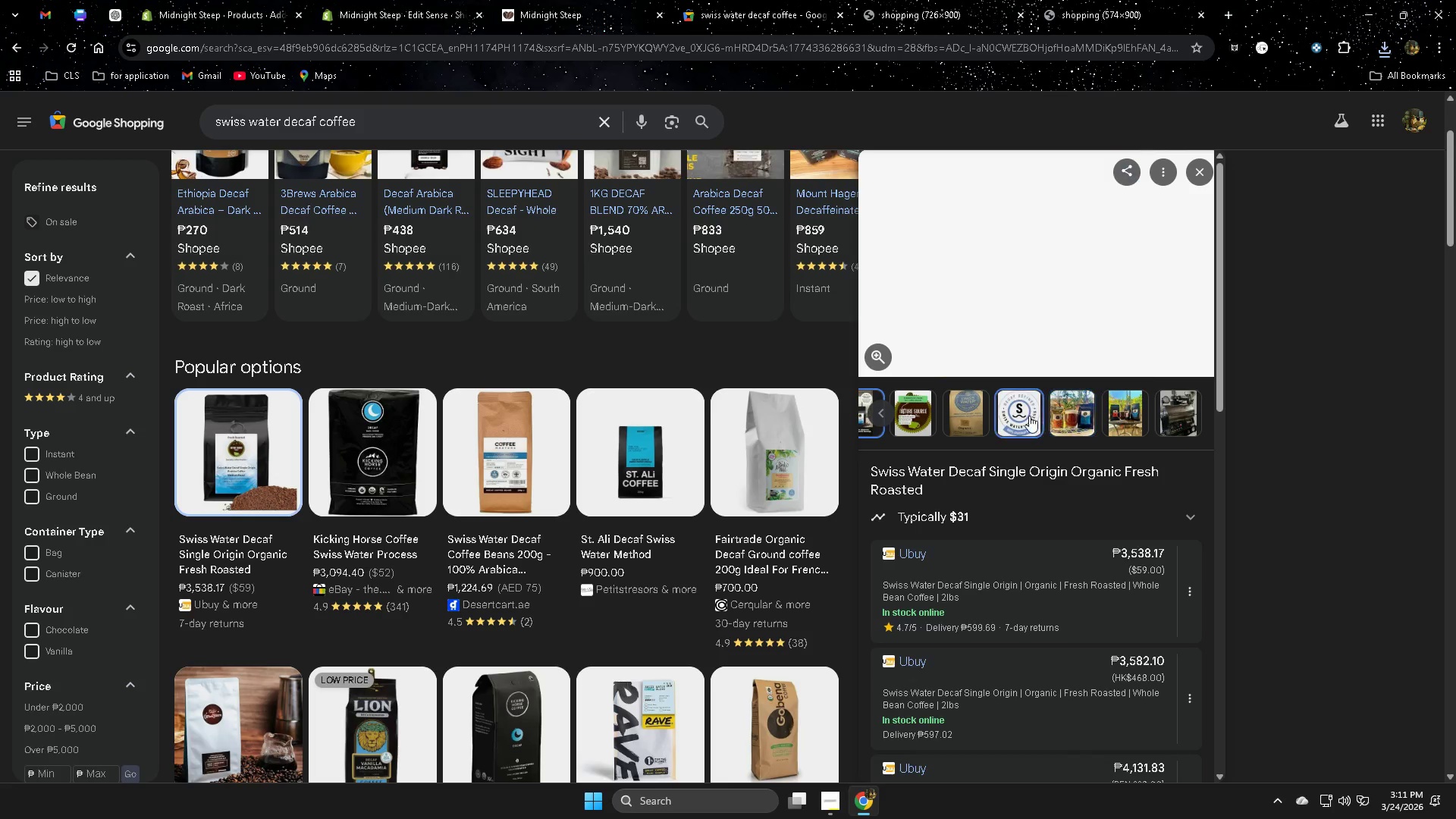 
wait(8.69)
 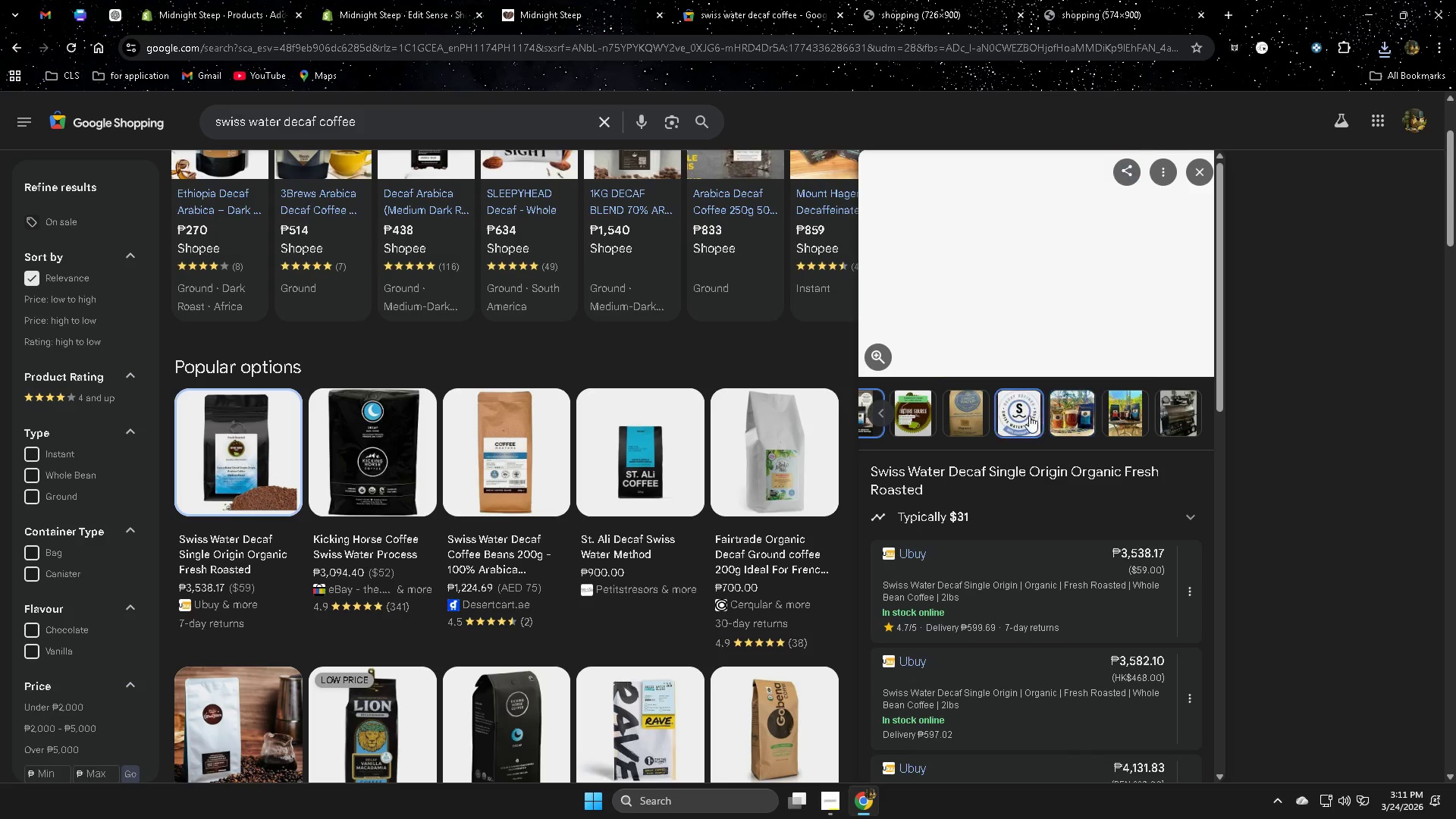 
right_click([1015, 416])
 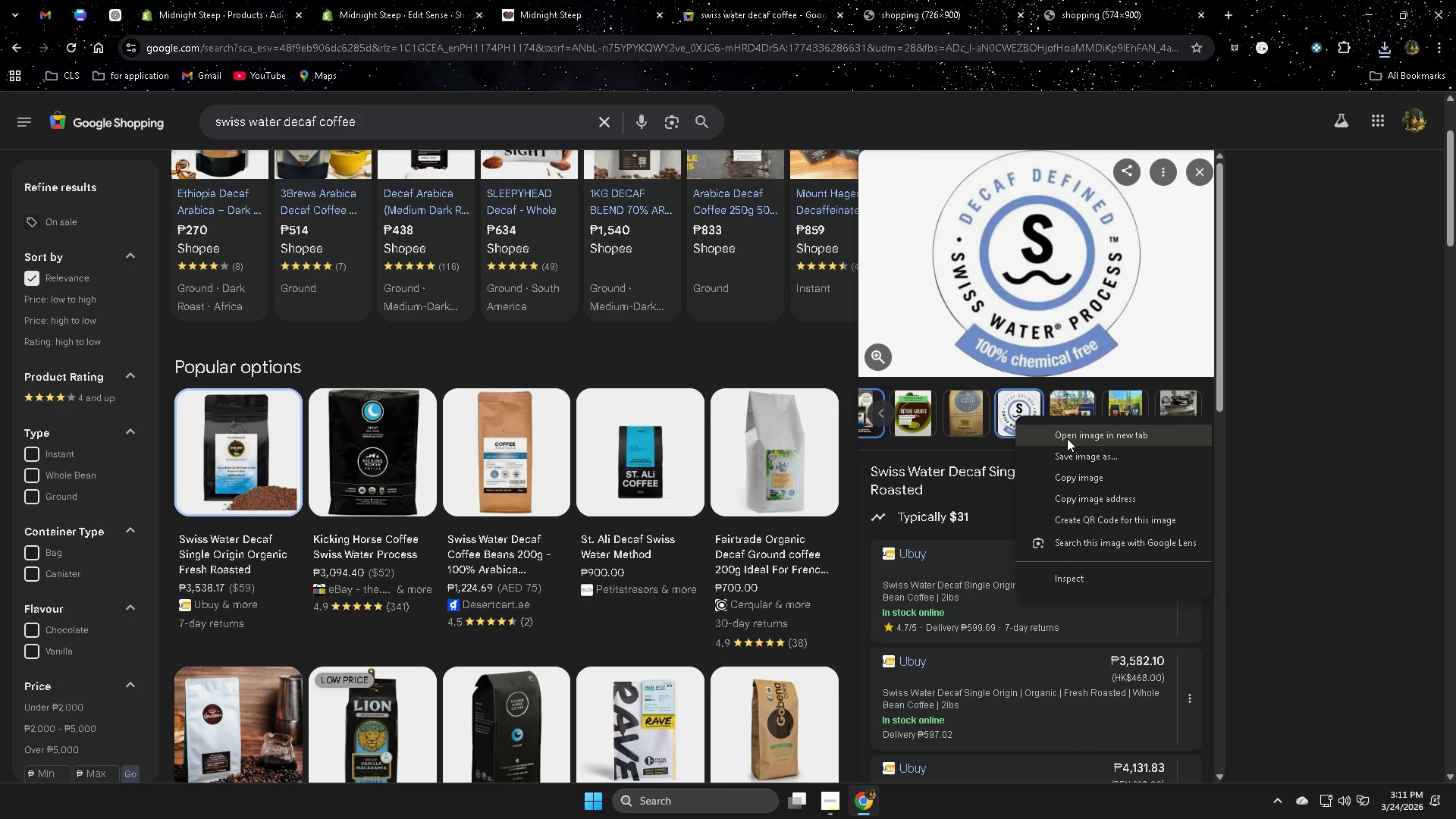 
left_click([1067, 438])
 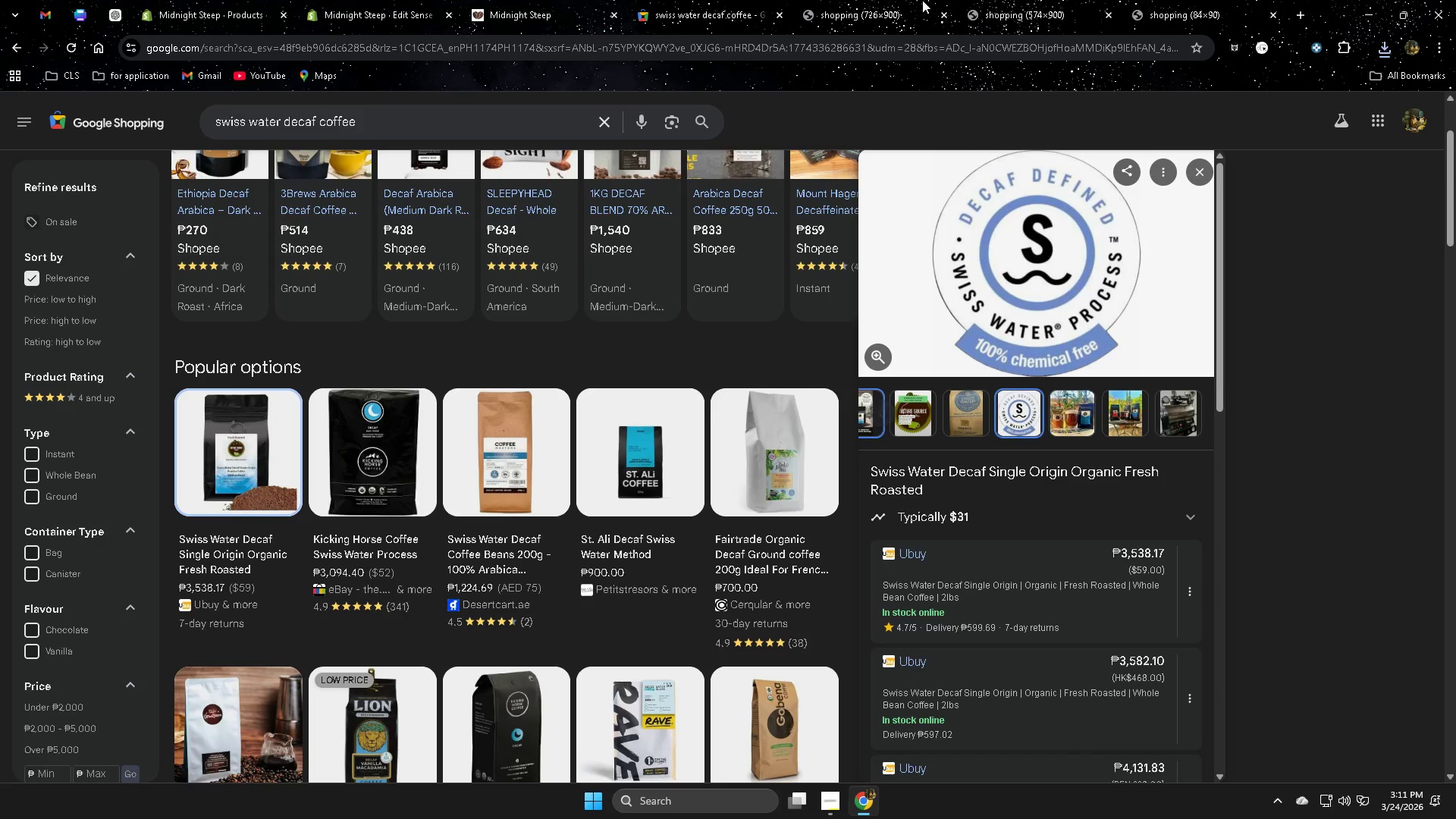 
left_click([855, 3])
 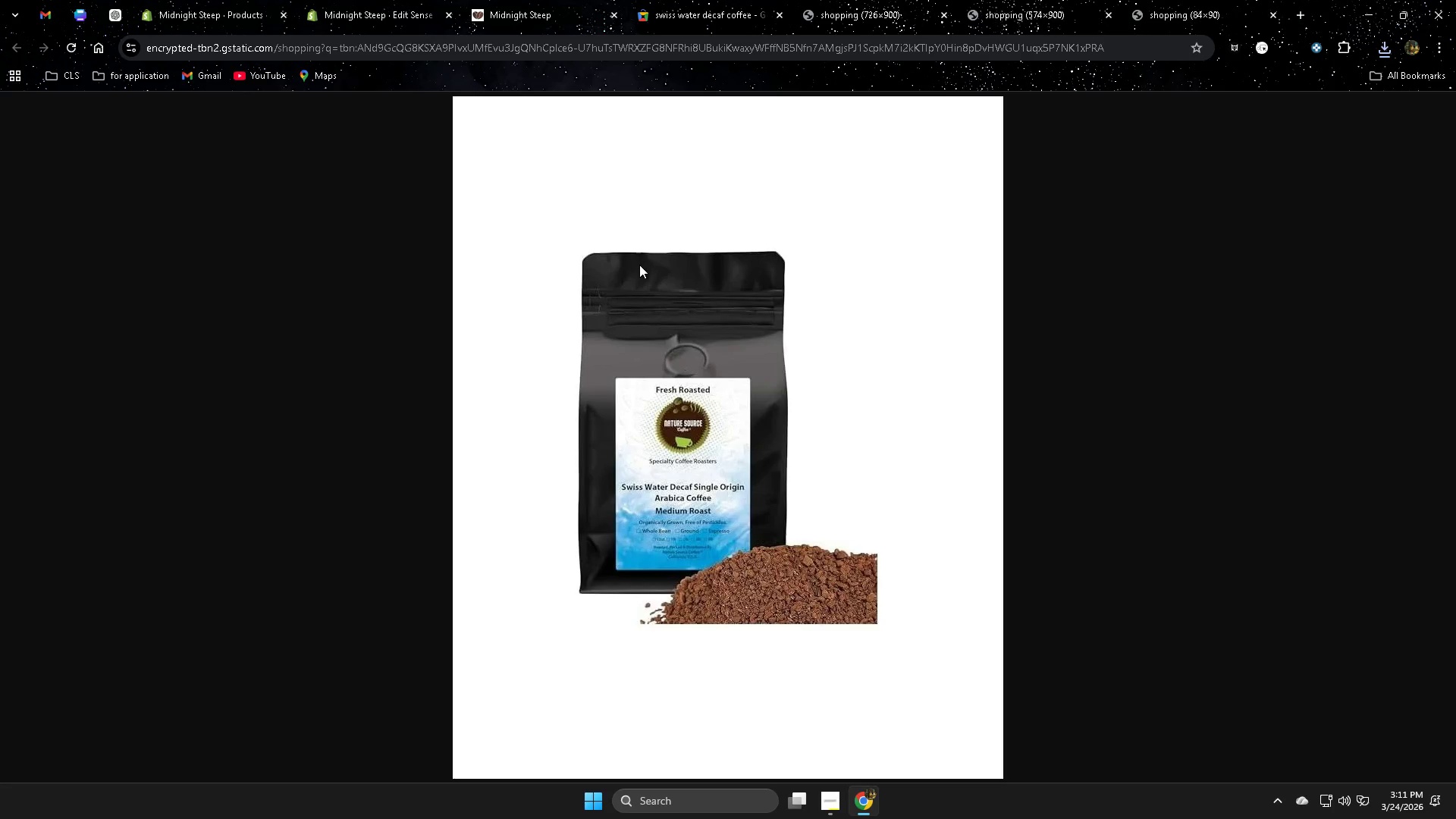 
right_click([639, 265])
 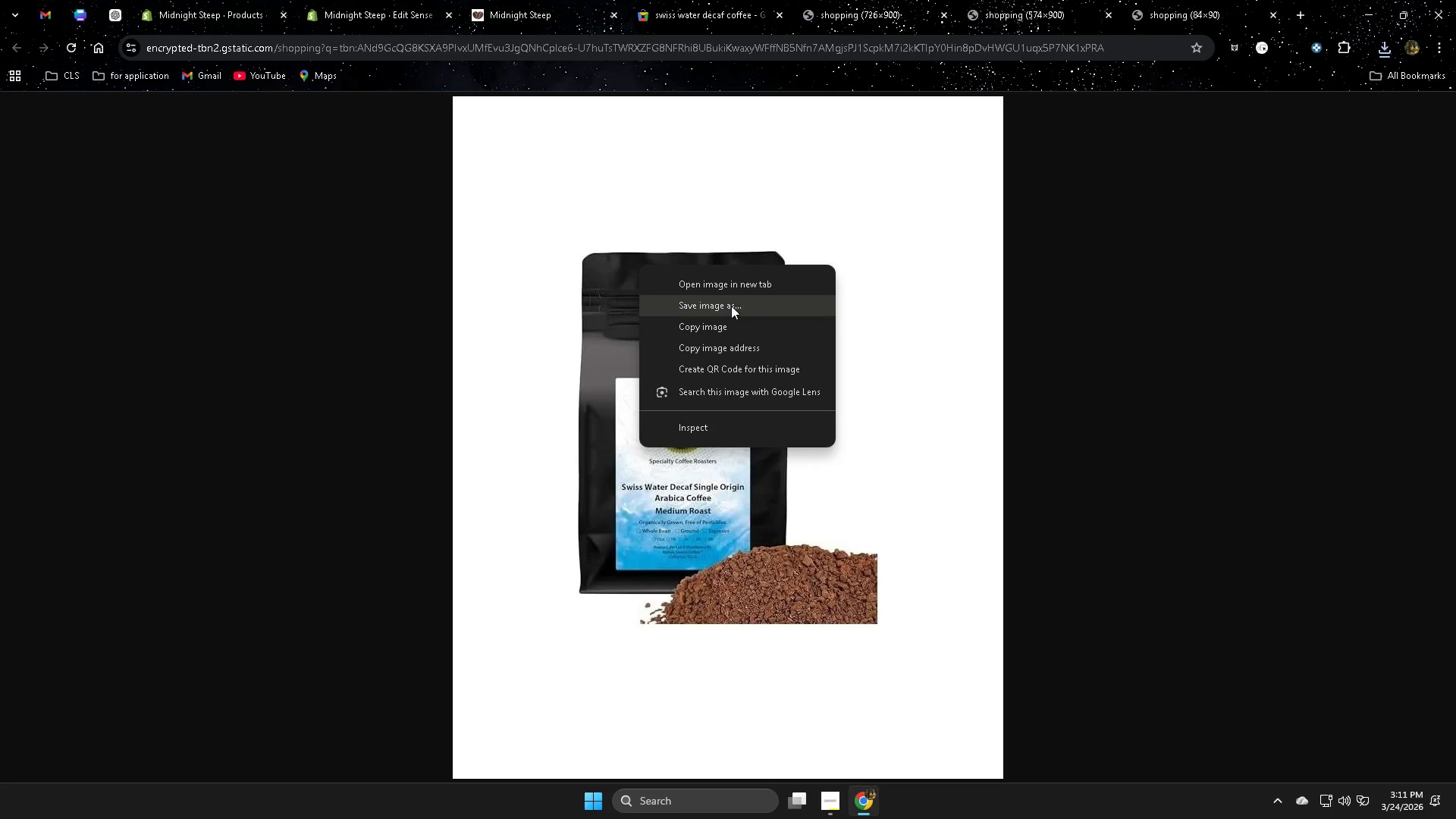 
left_click([731, 306])
 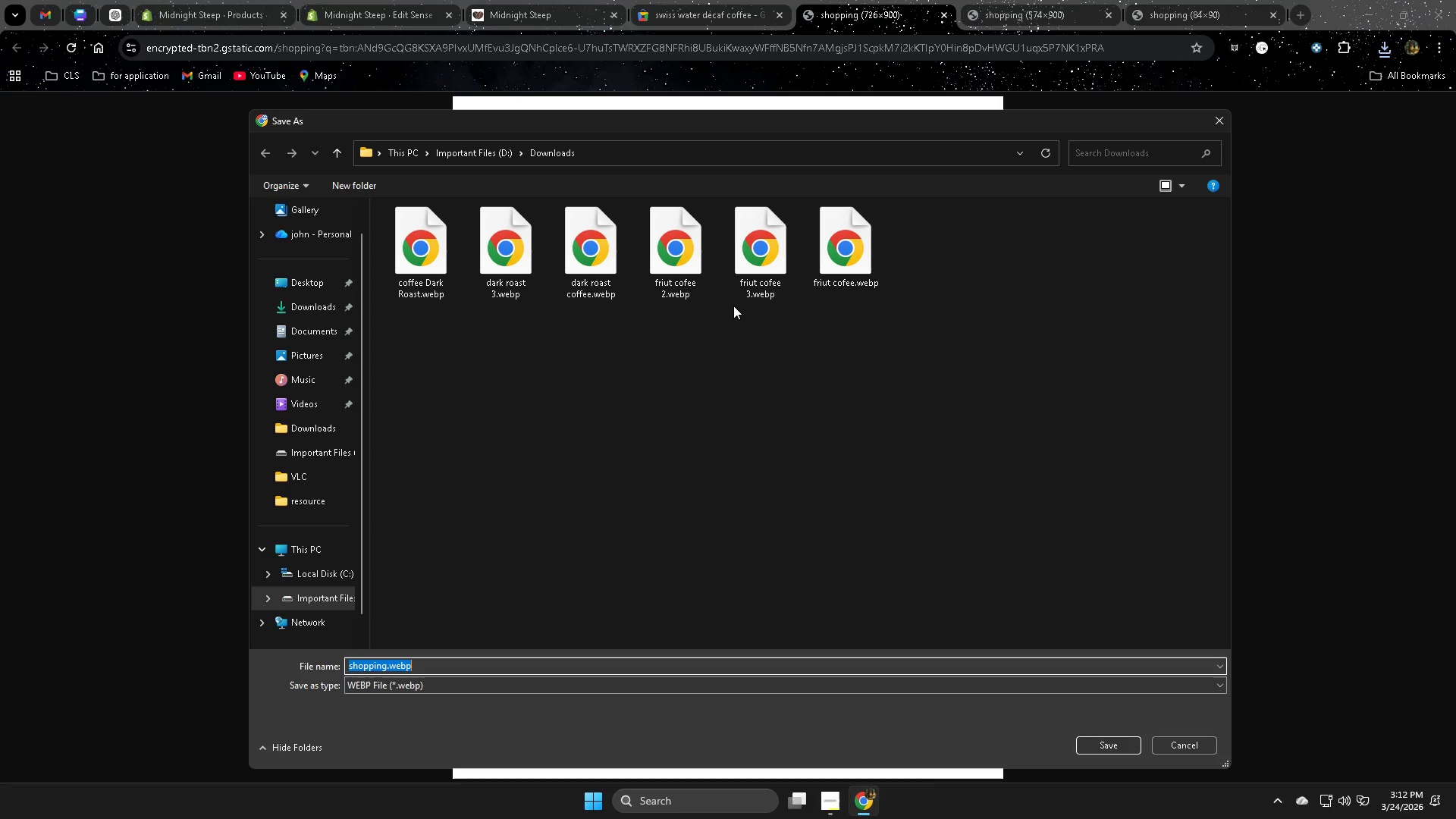 
type(swt)
key(Backspace)
type(iss water )
 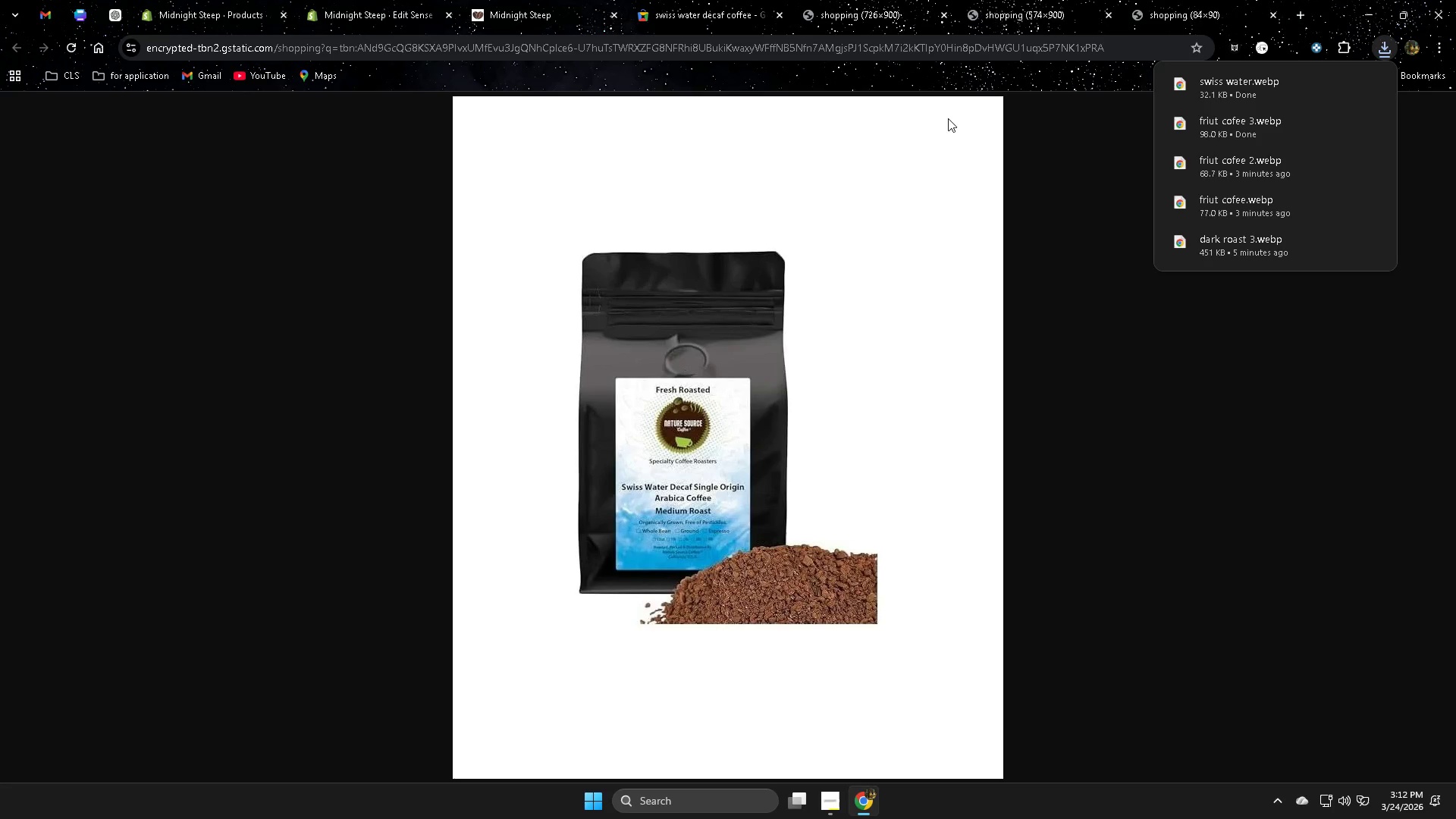 
left_click([904, 0])
 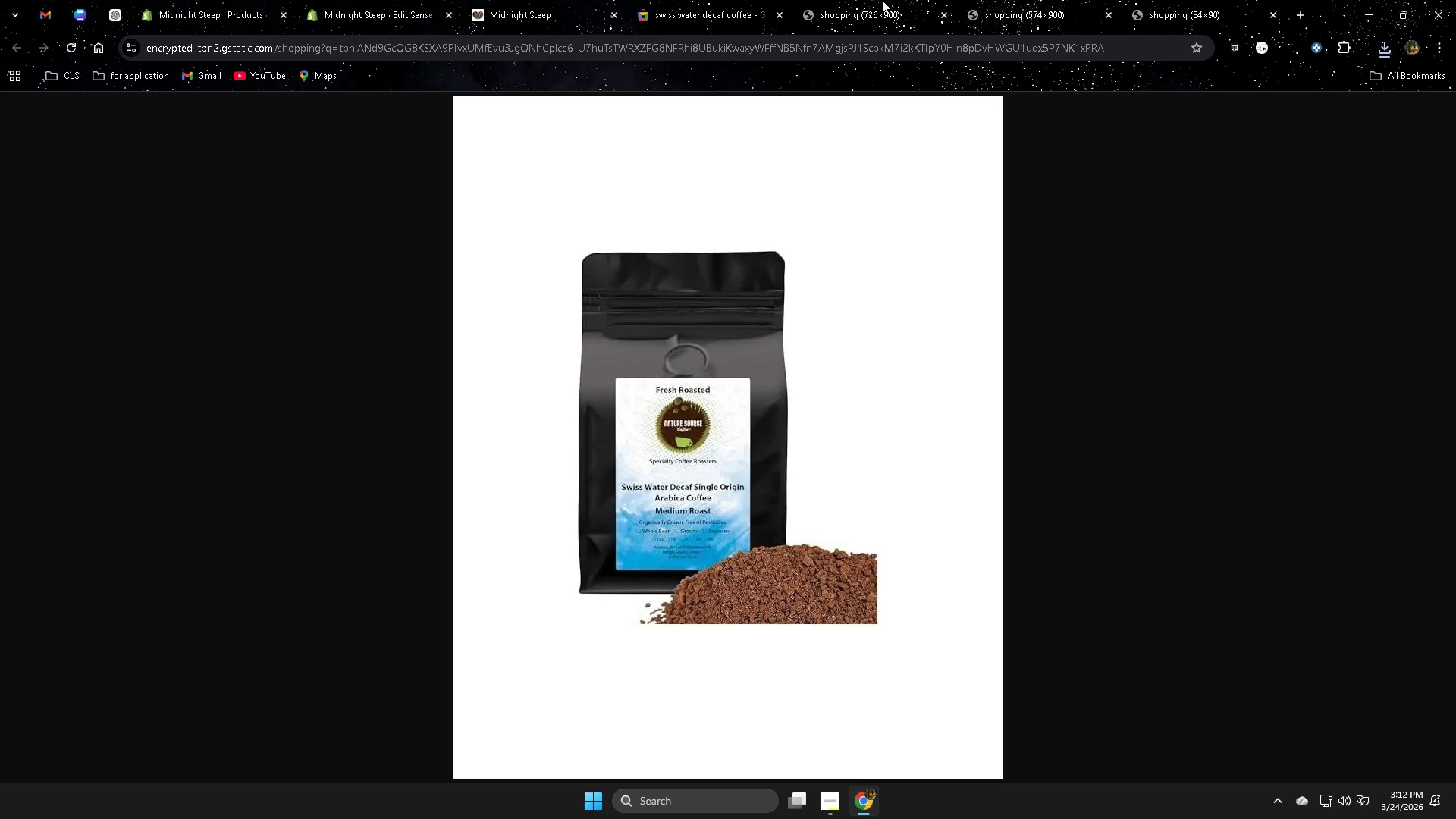 
left_click([877, 5])
 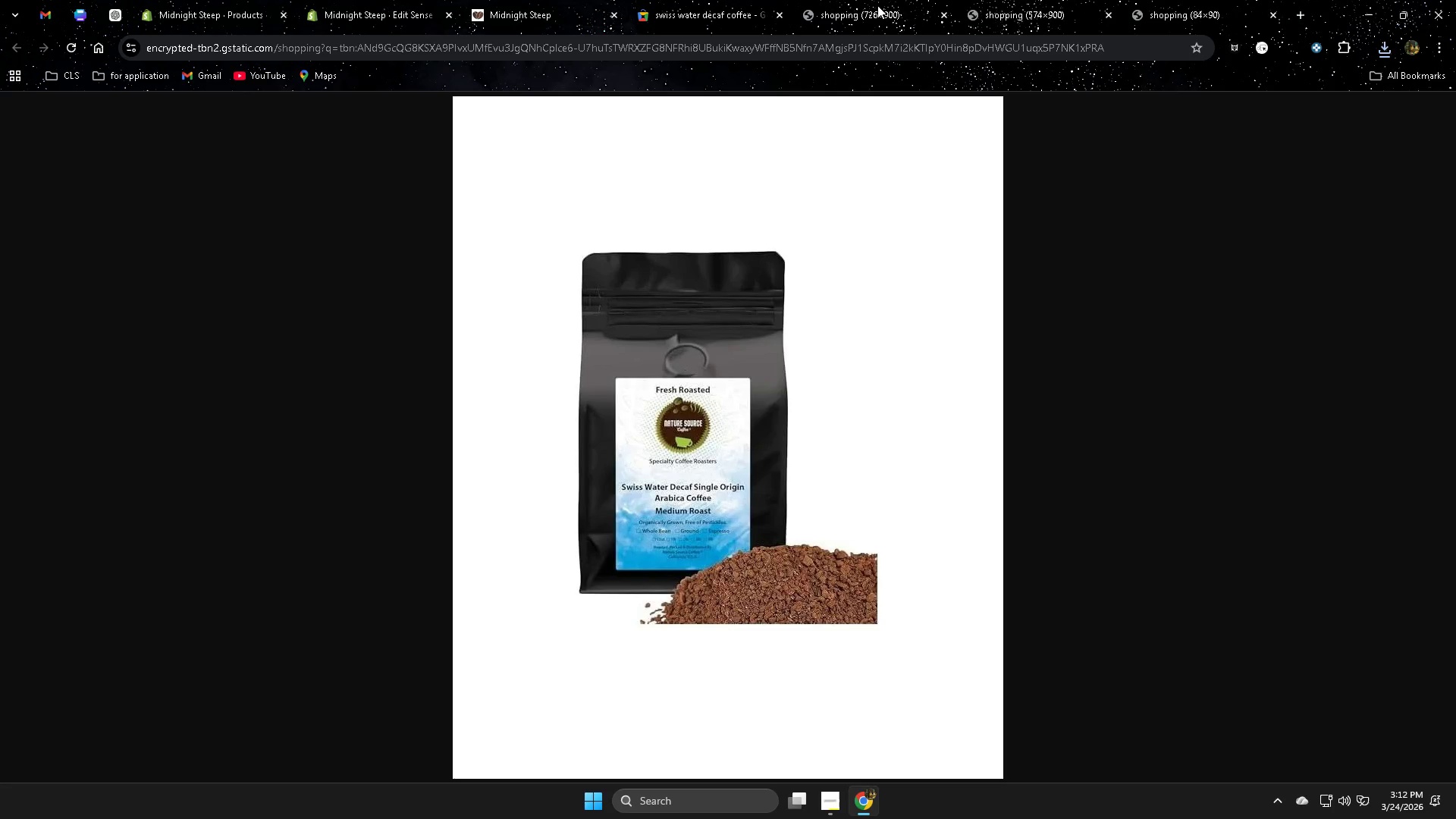 
key(Control+W)
 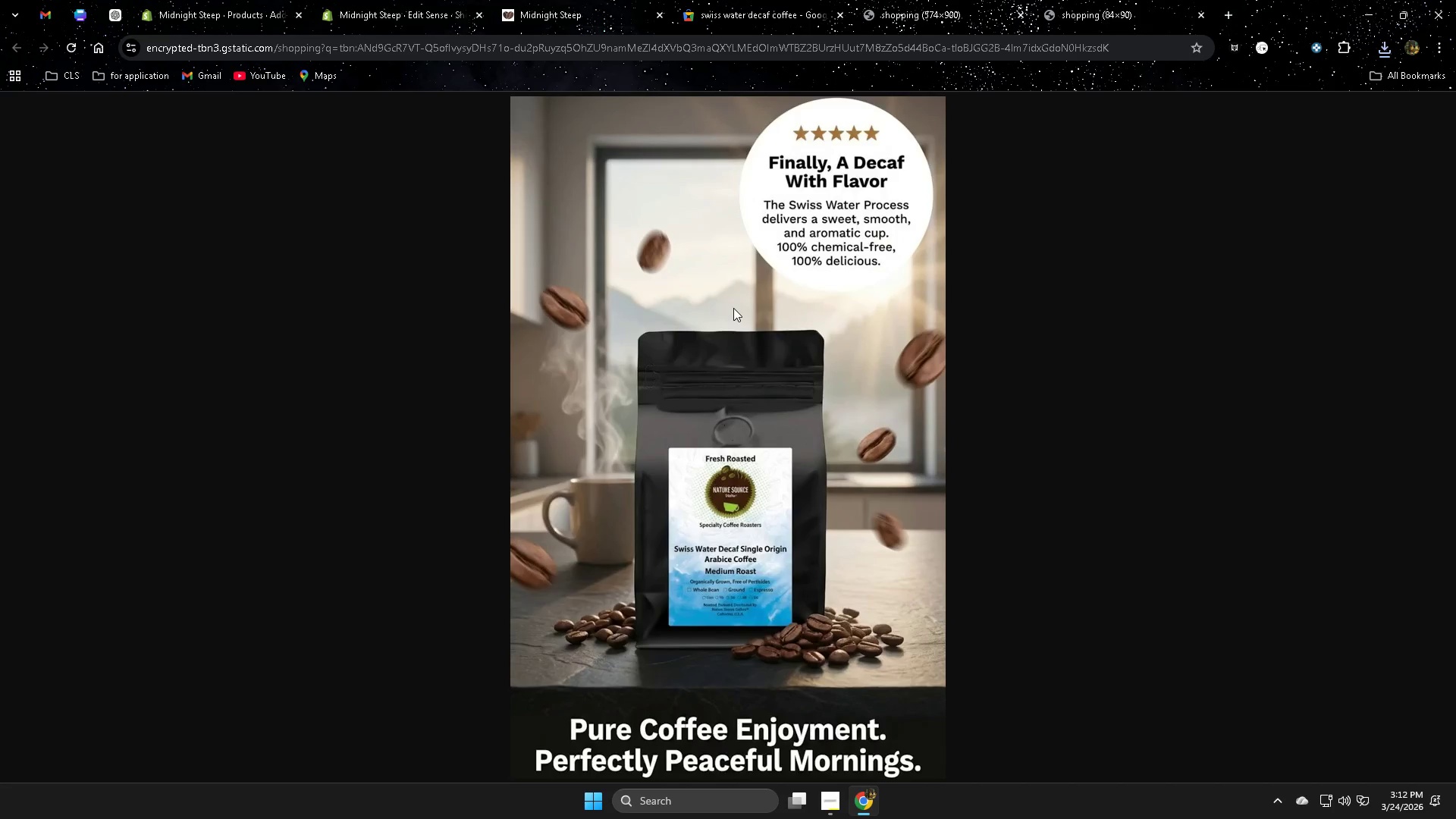 
right_click([696, 381])
 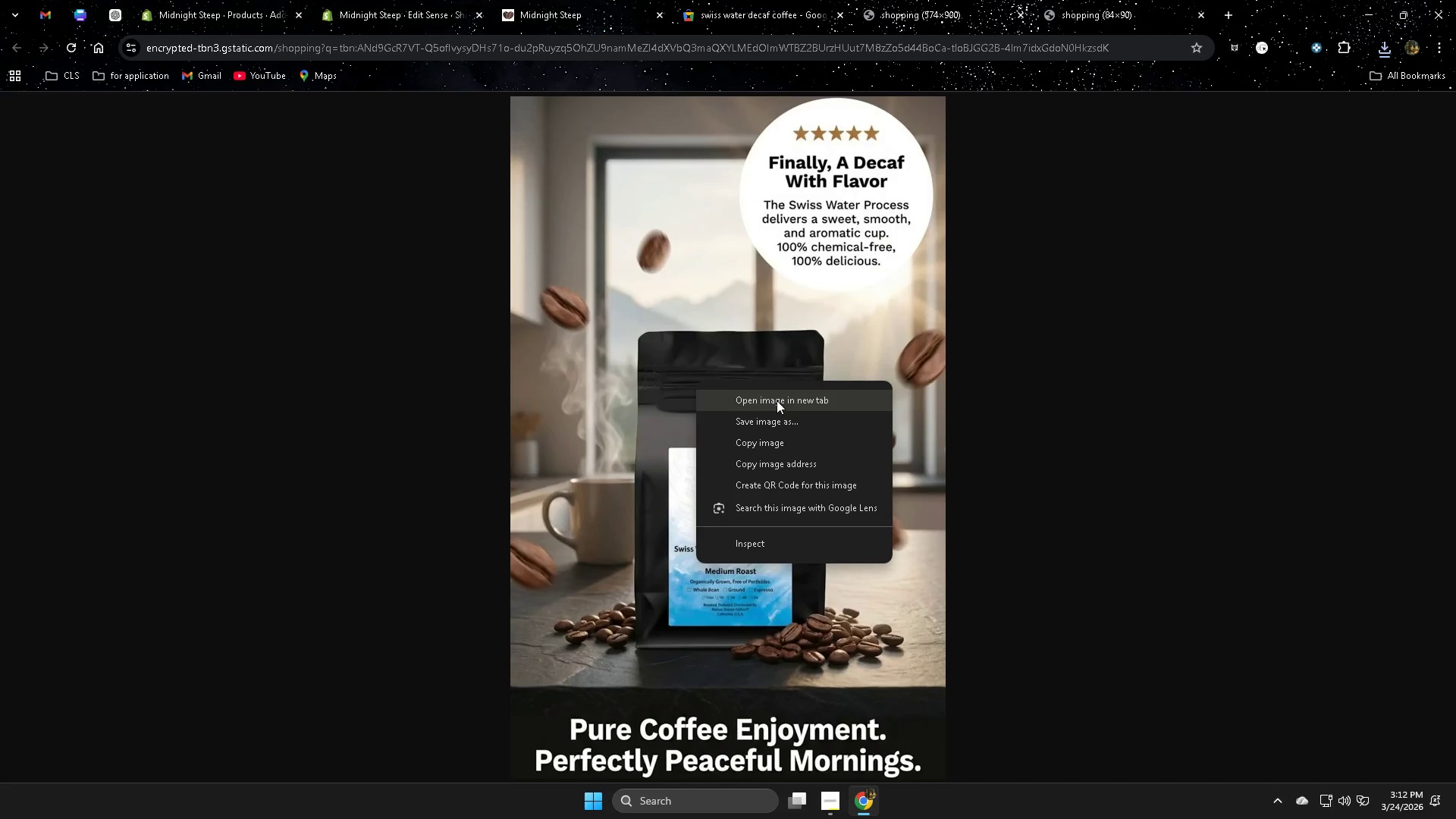 
left_click([764, 422])
 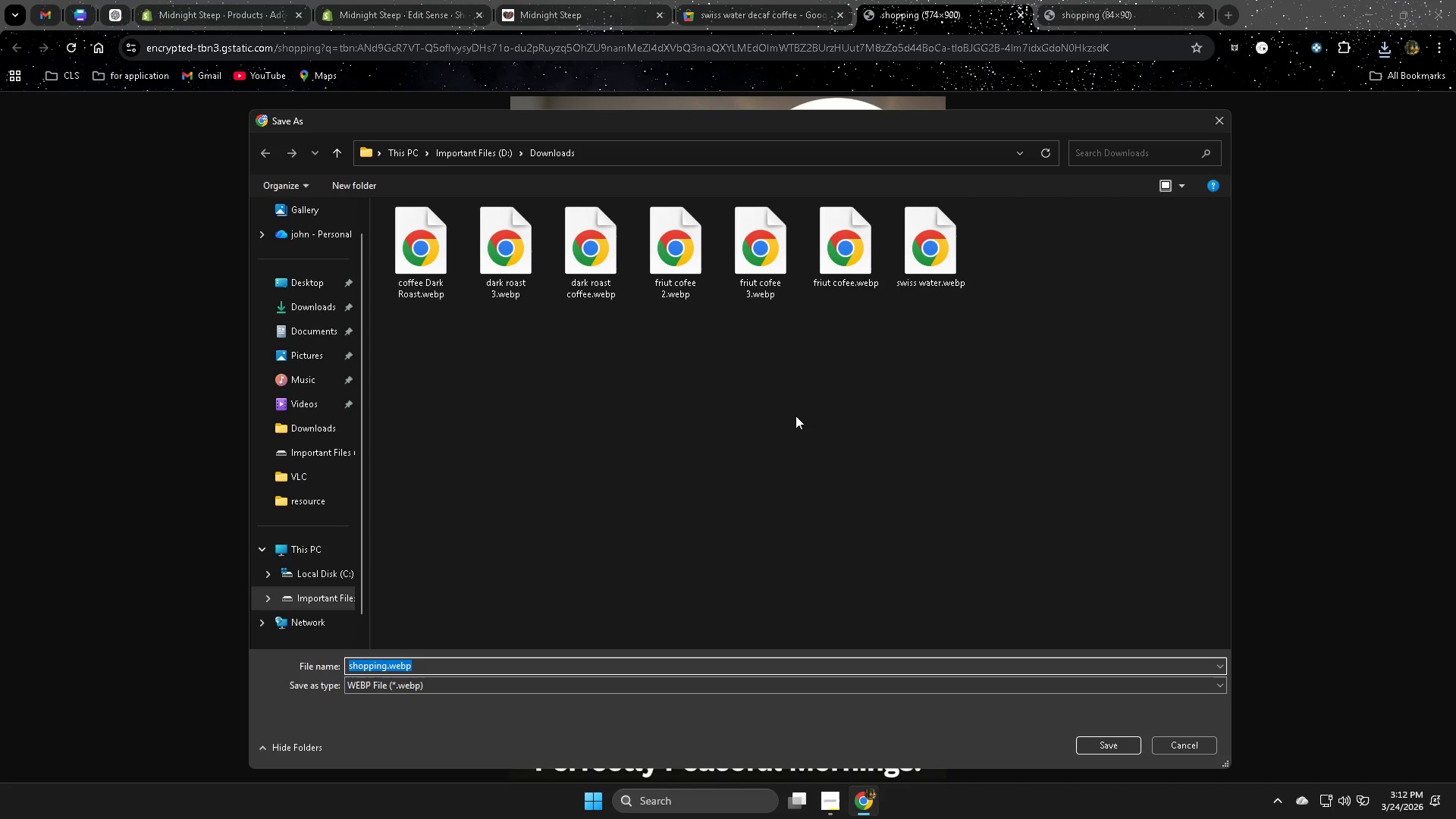 
type(sw)
 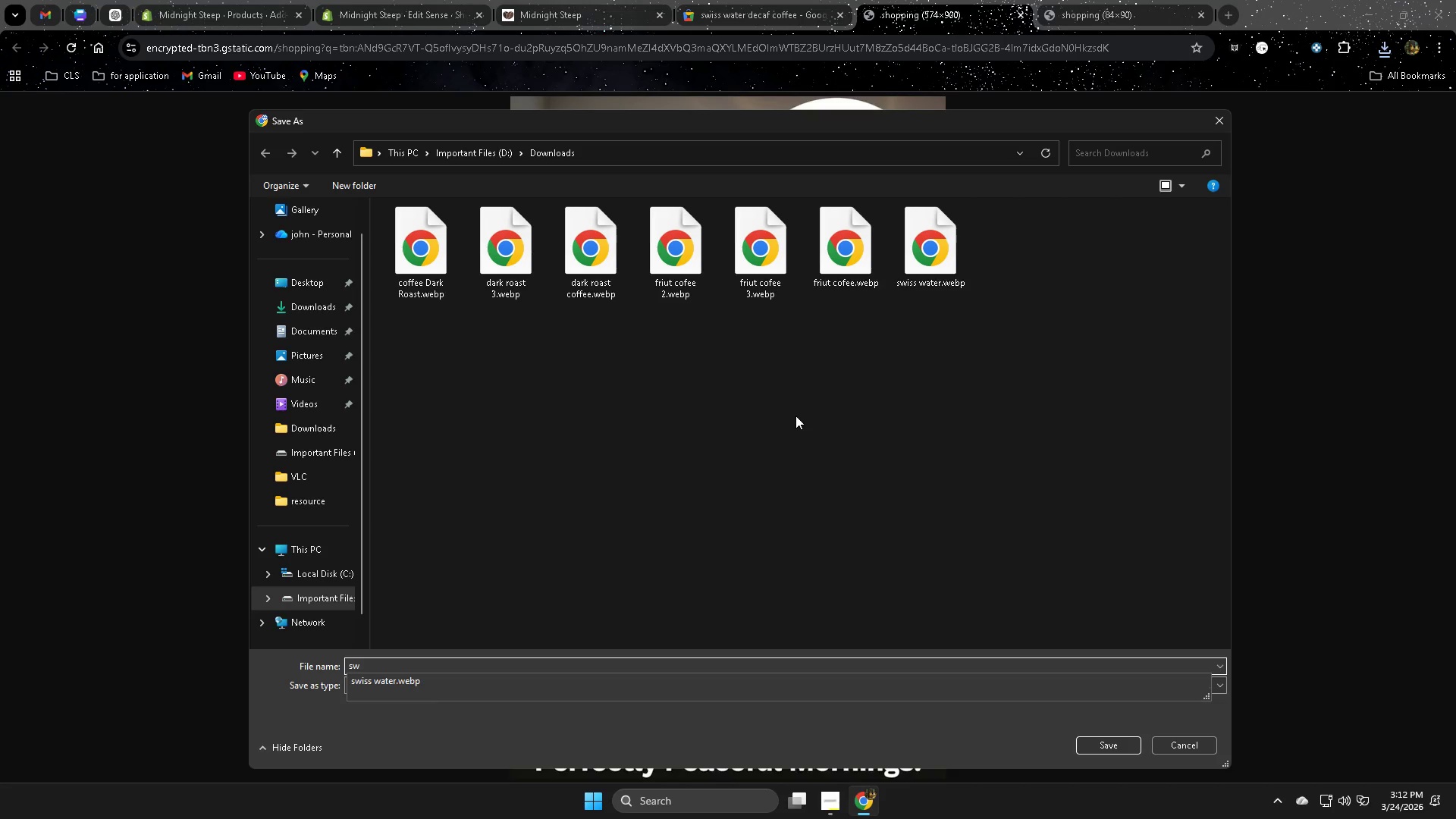 
key(ArrowDown)
 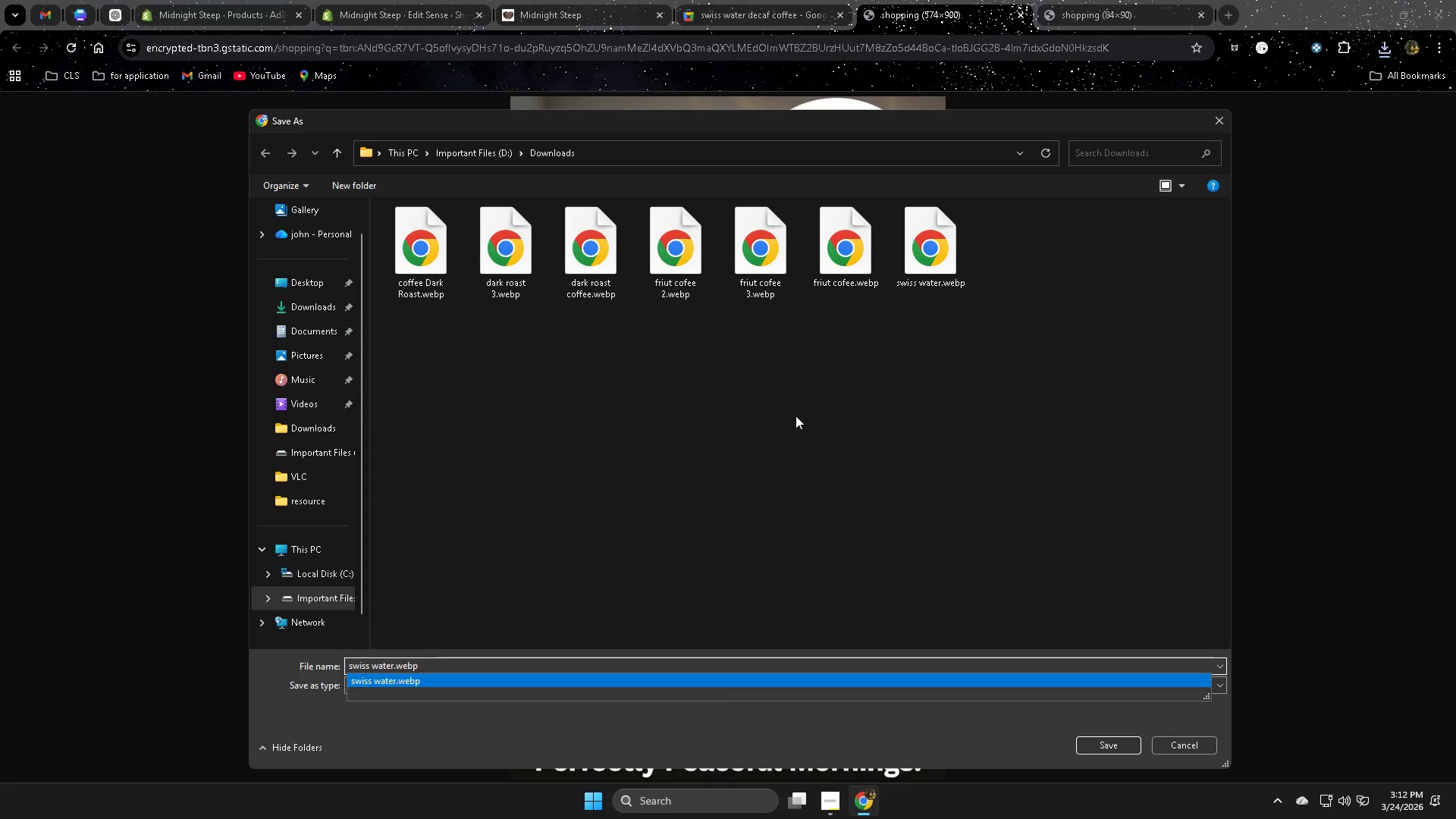 
key(Backspace)
 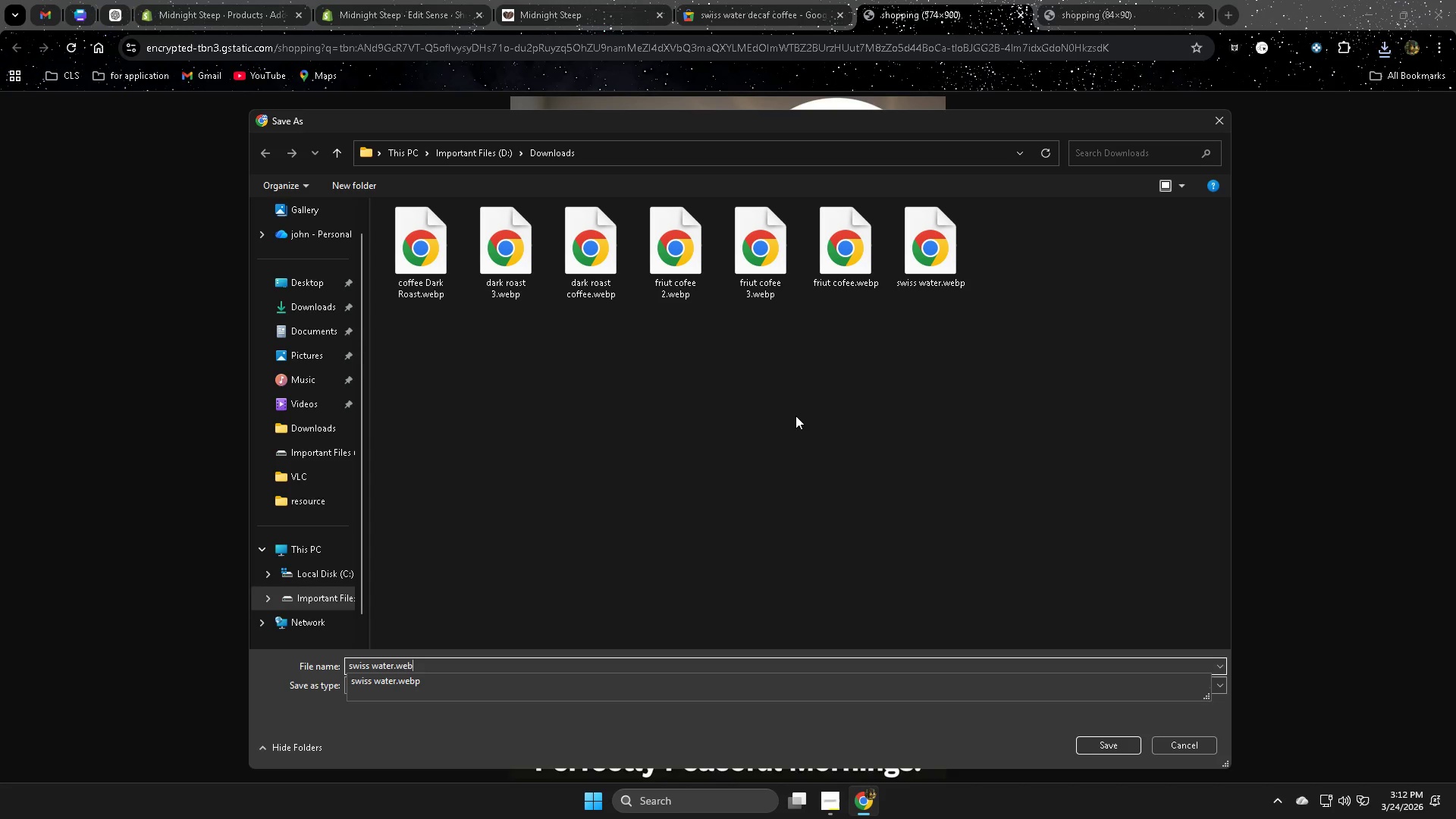 
key(Backspace)
 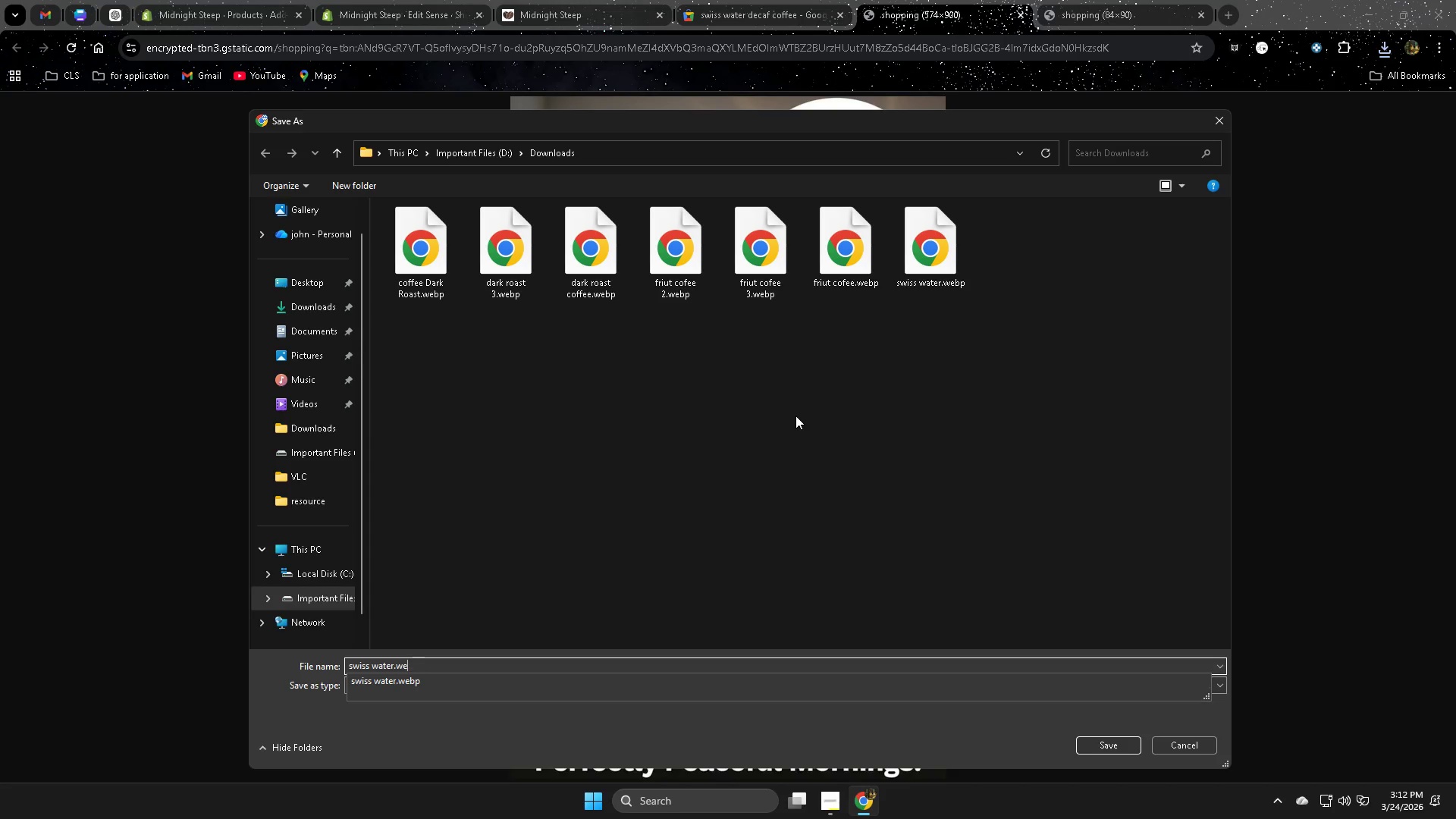 
key(Backspace)
 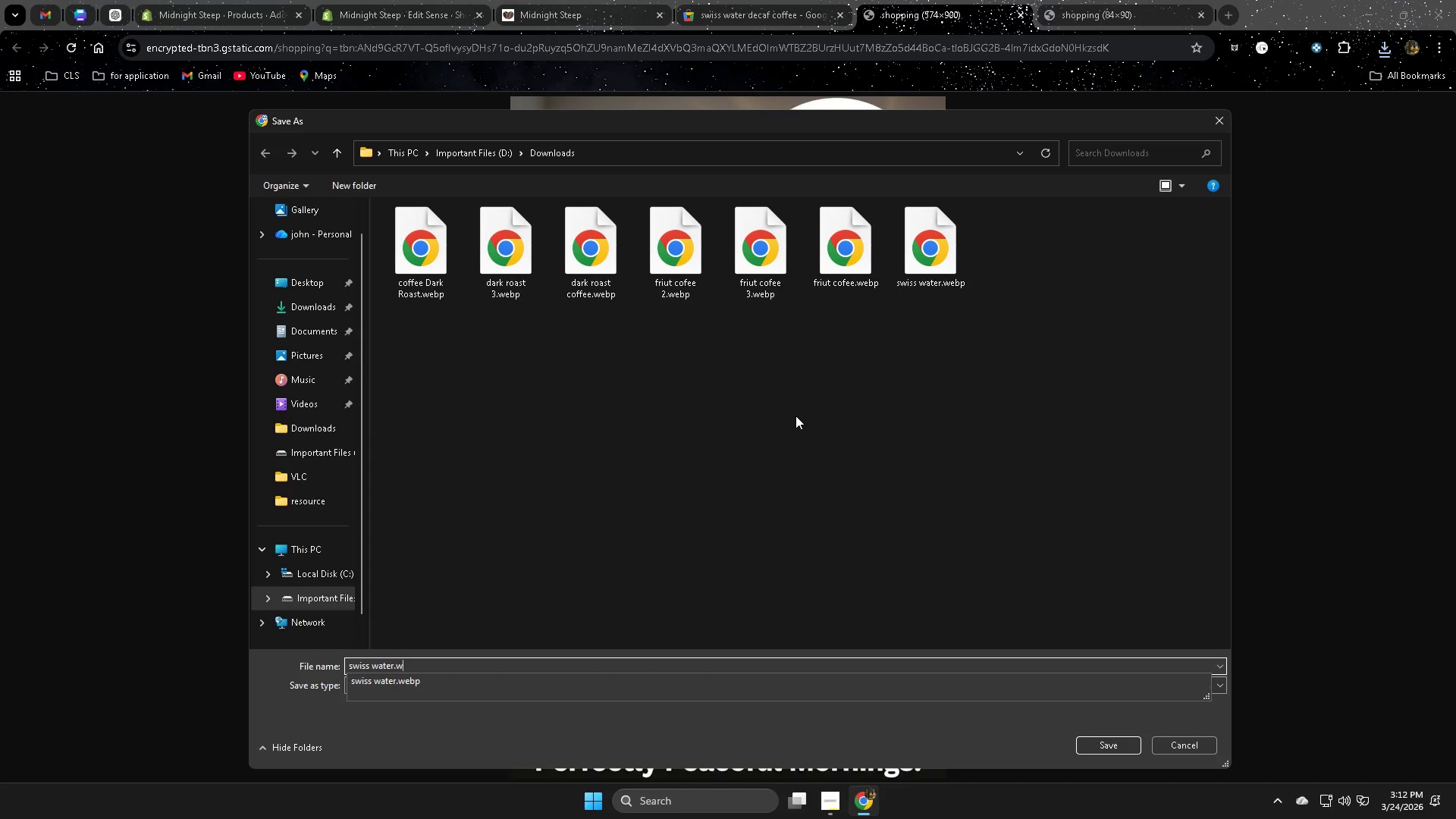 
key(Backspace)
 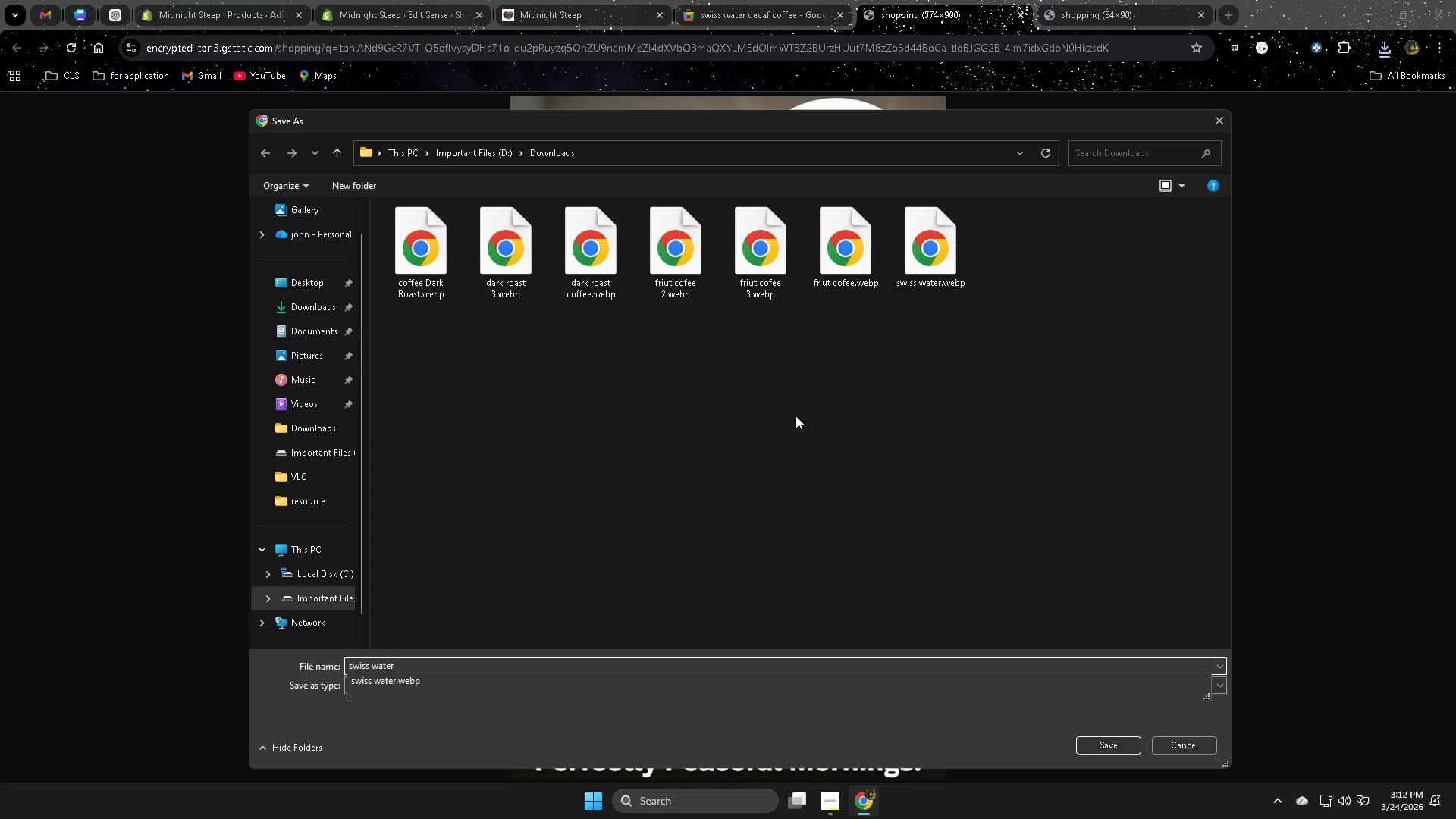 
key(Backspace)
 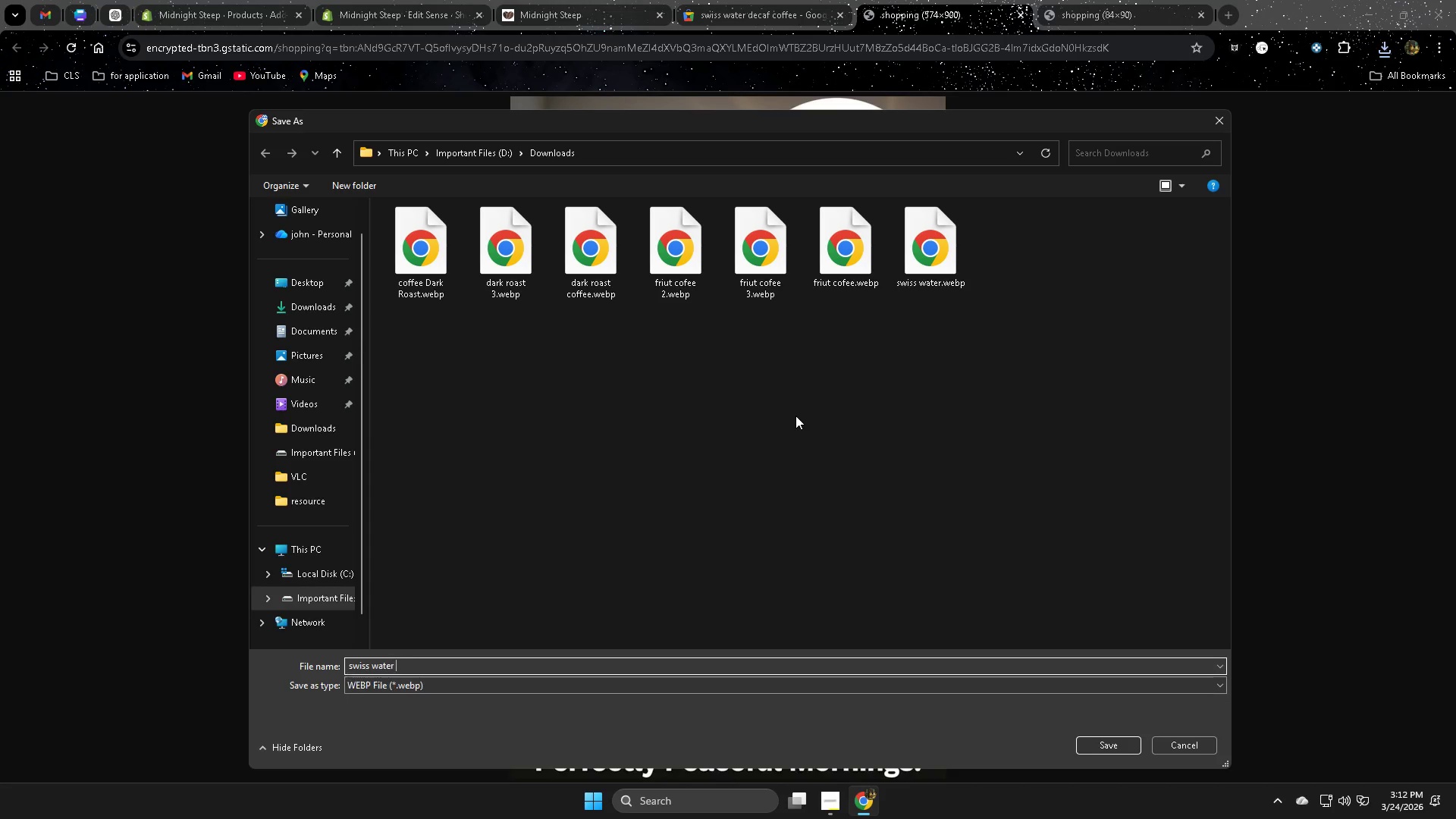 
key(Space)
 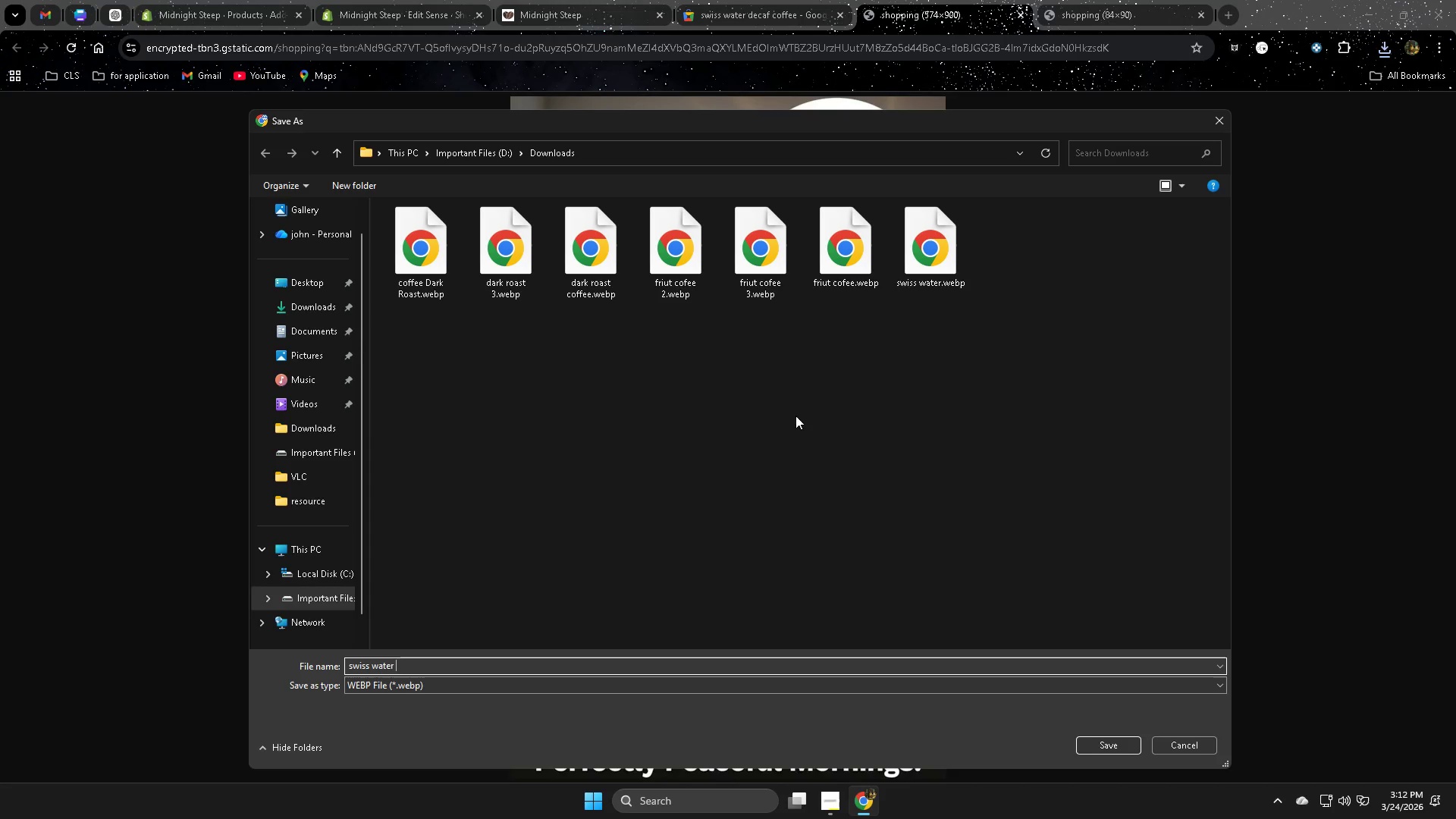 
key(2)
 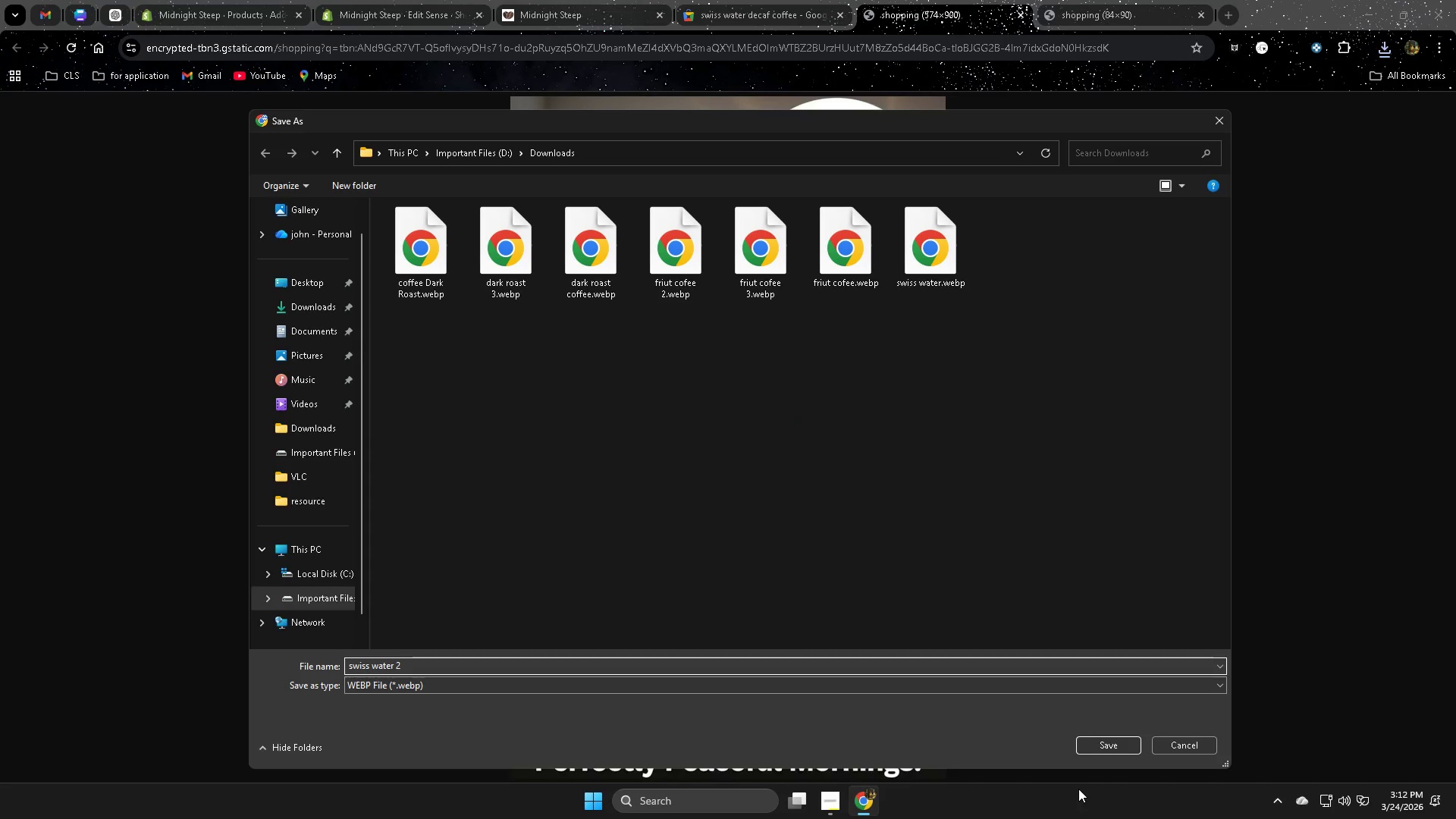 
left_click([1097, 753])
 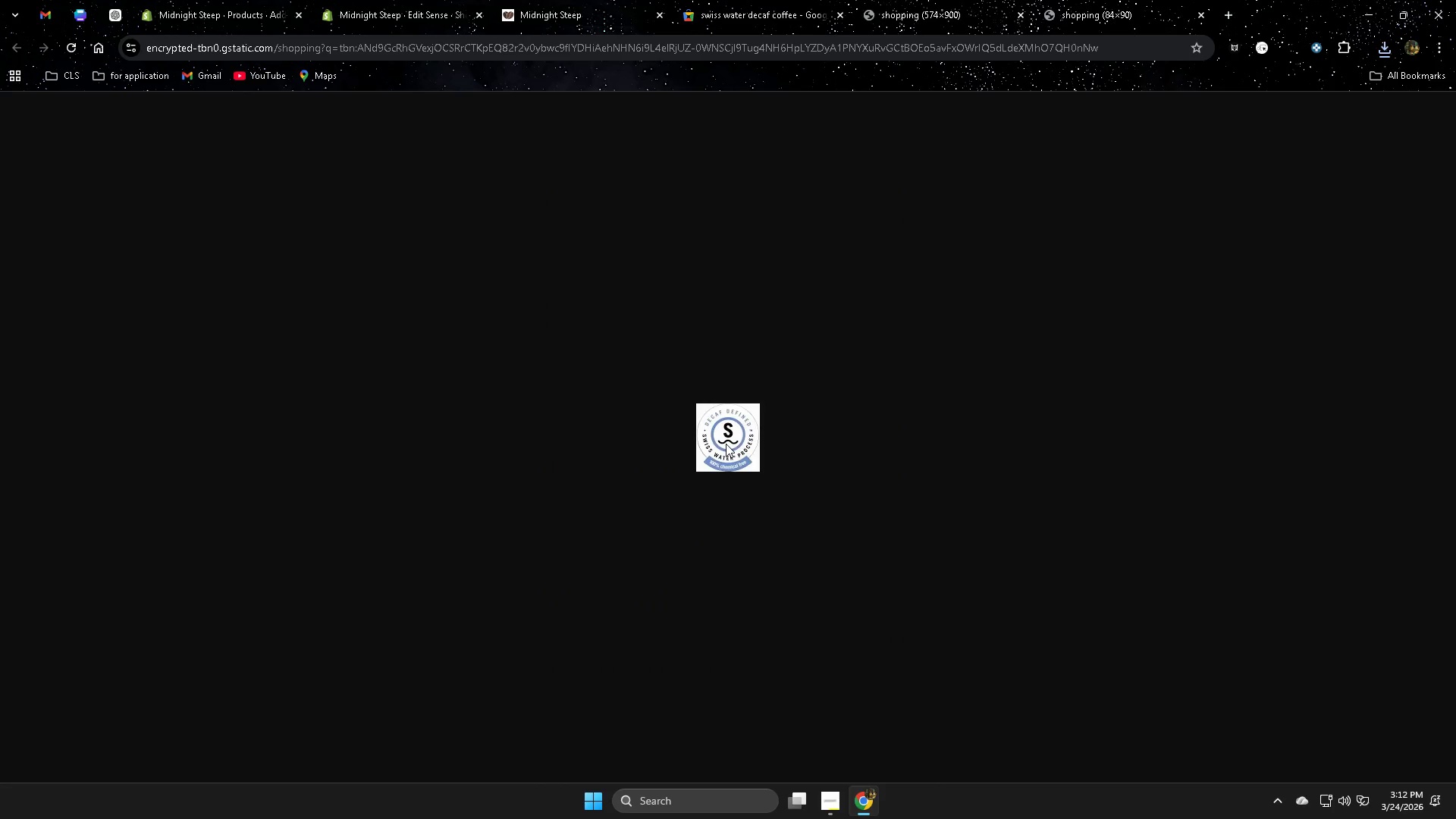 
mouse_move([1098, 4])
 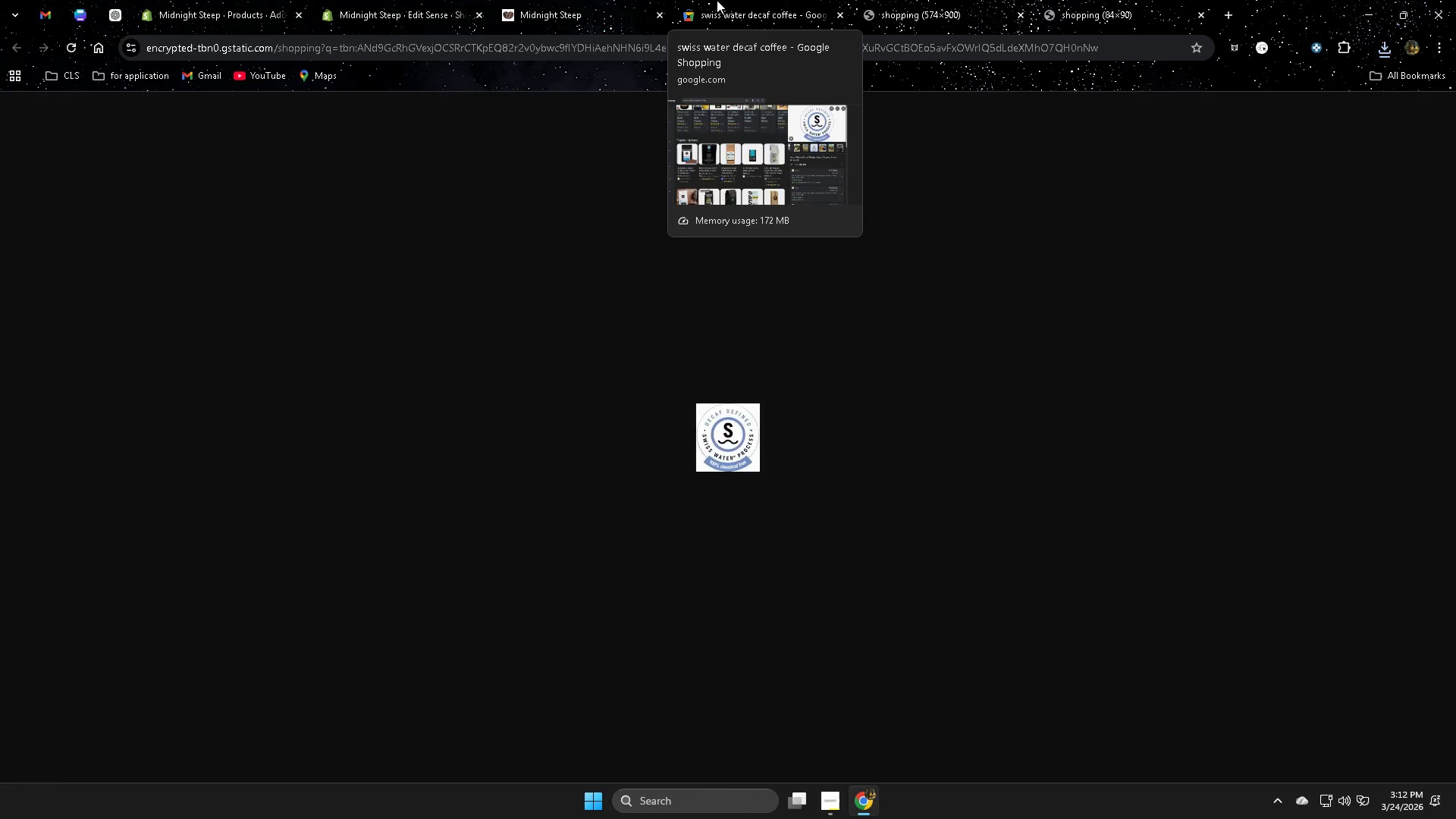 
left_click([717, 0])
 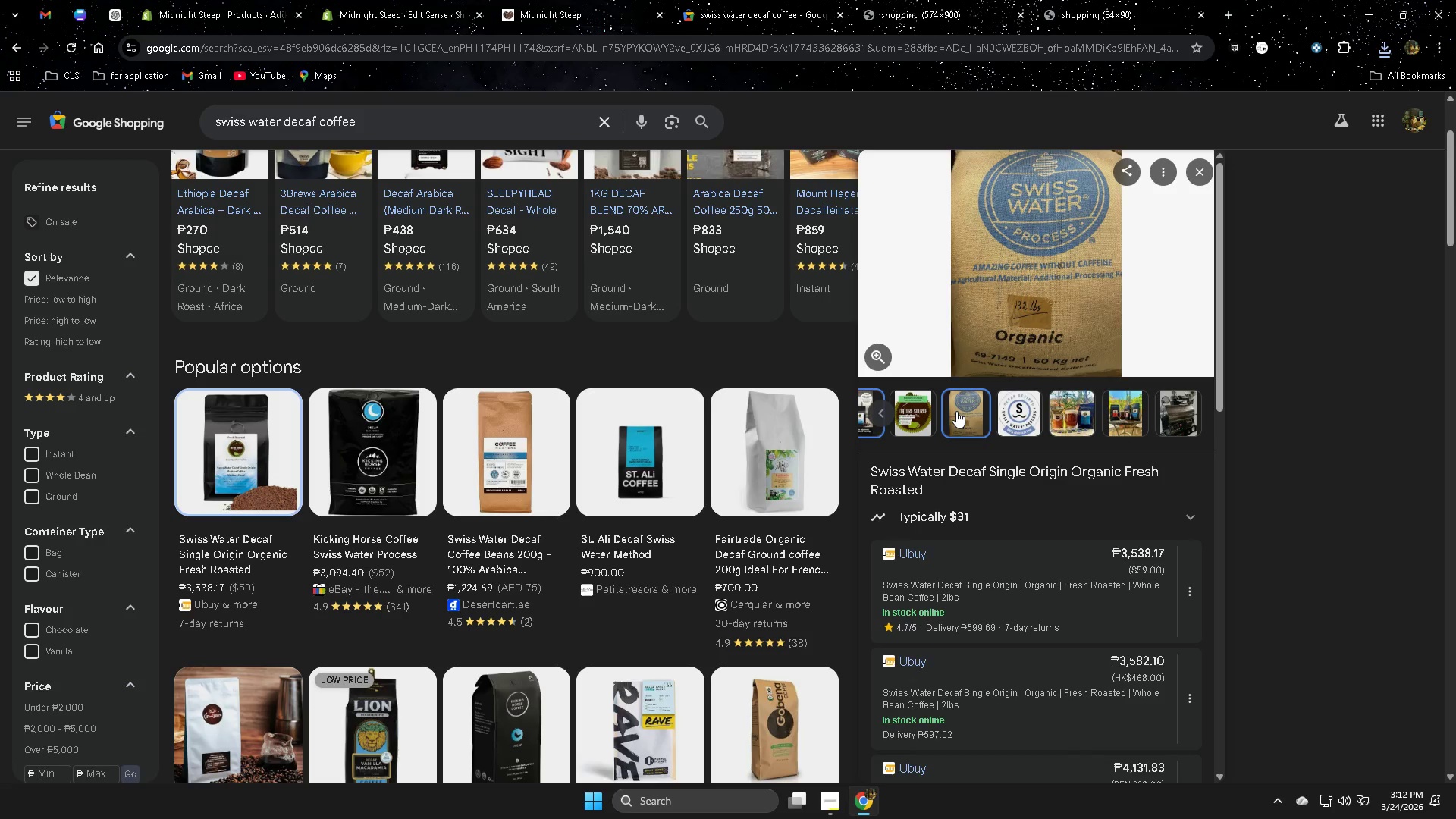 
left_click([956, 411])
 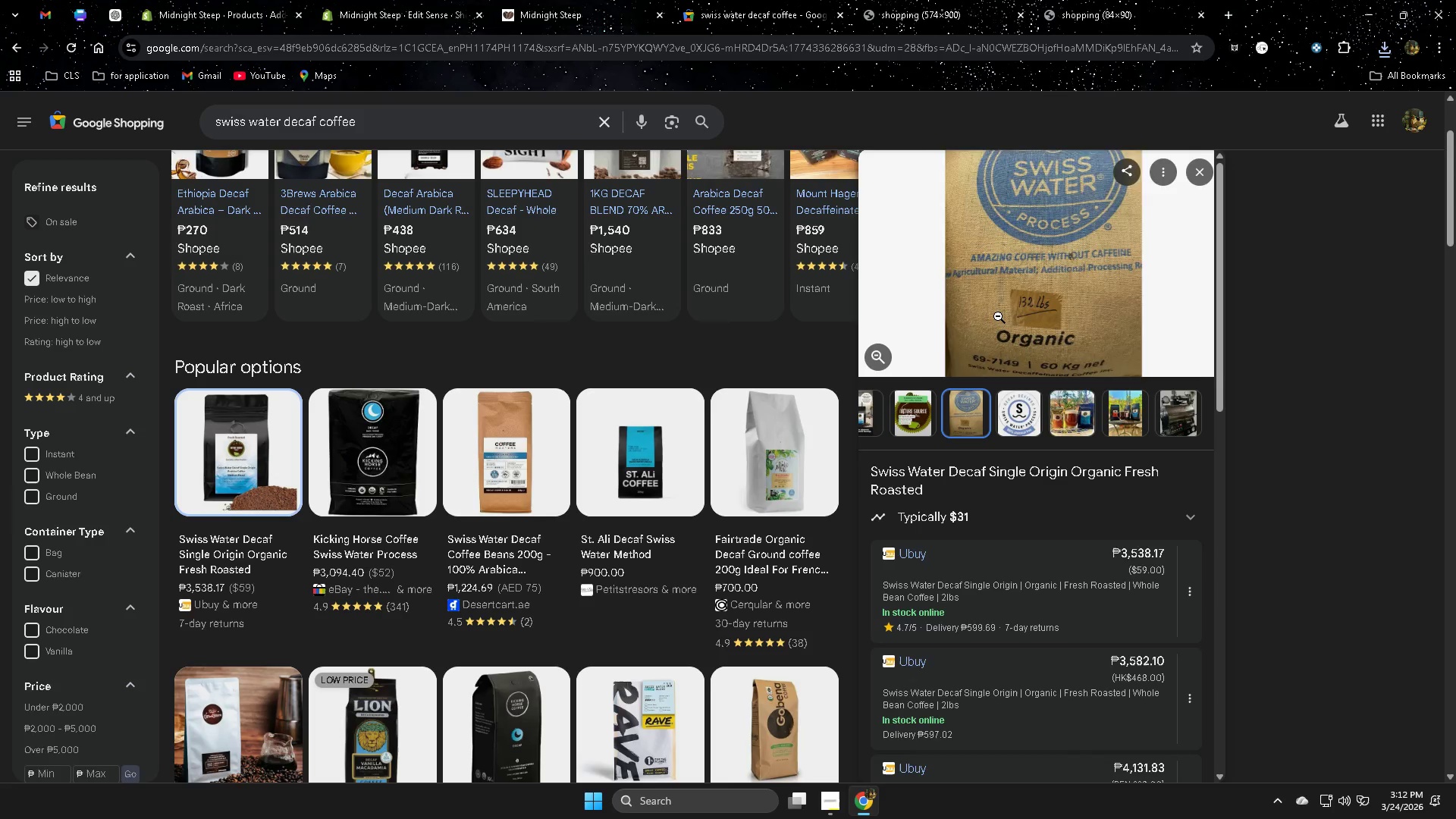 
right_click([998, 316])
 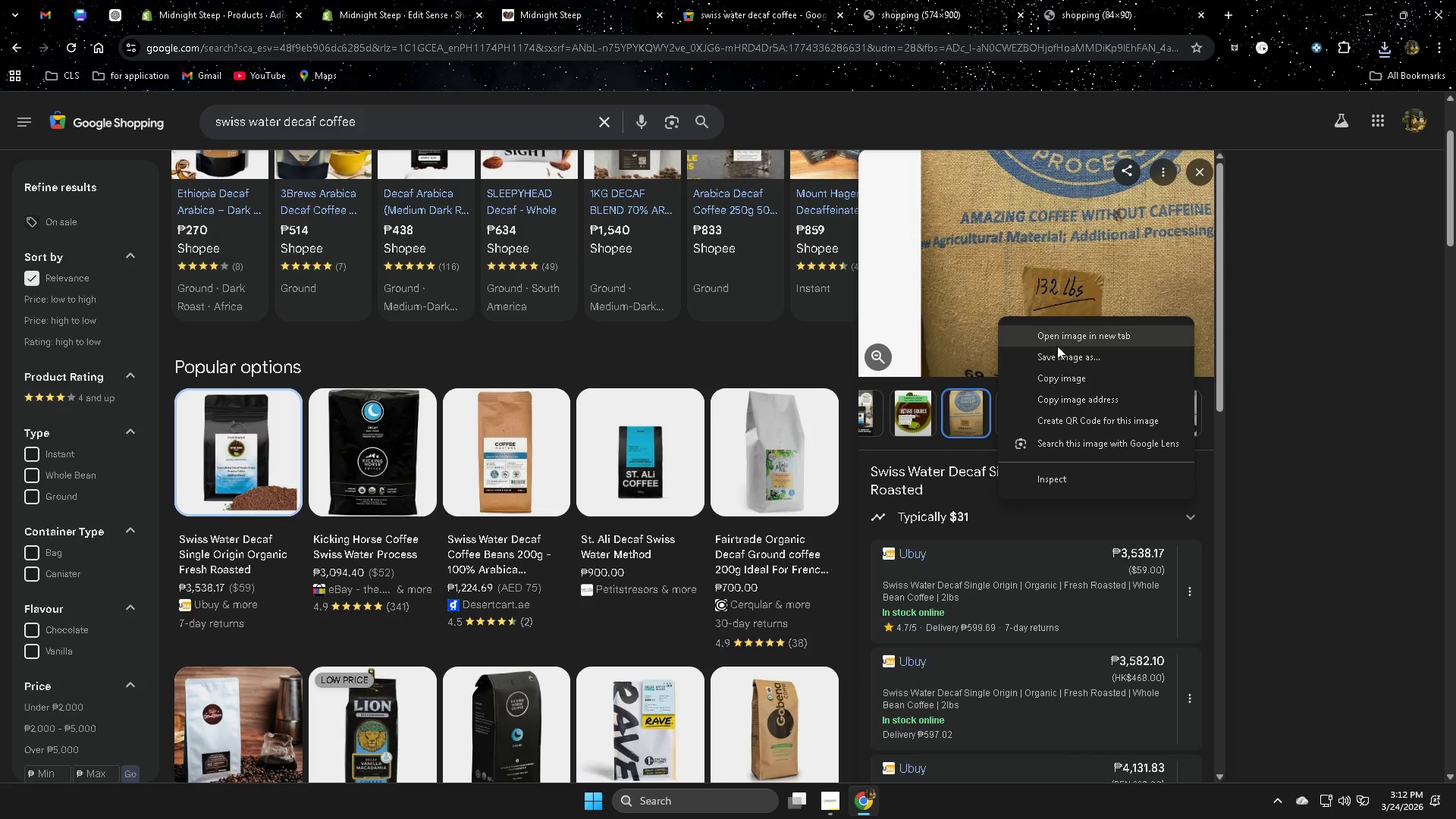 
left_click([1063, 336])
 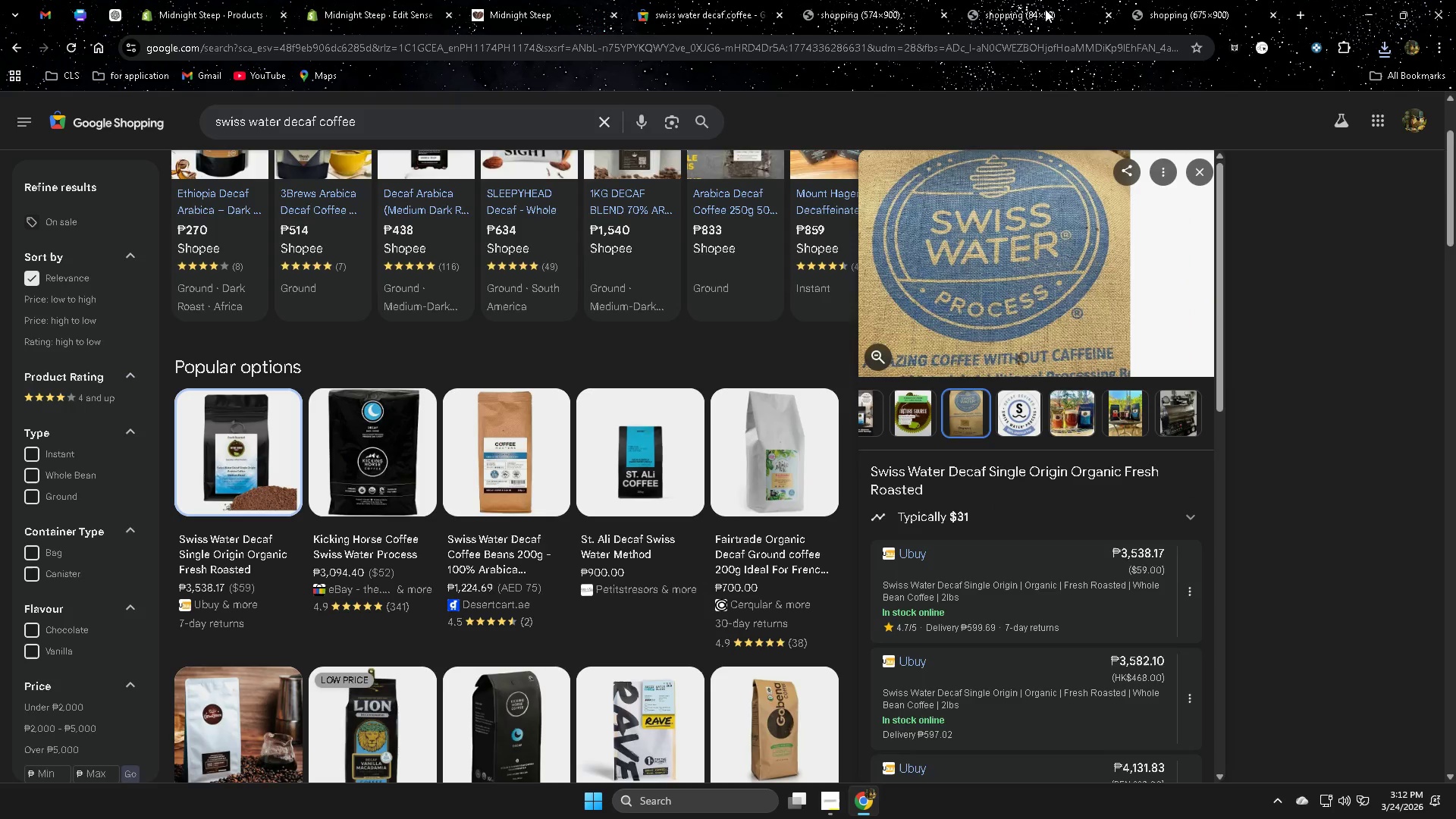 
left_click([1032, 5])
 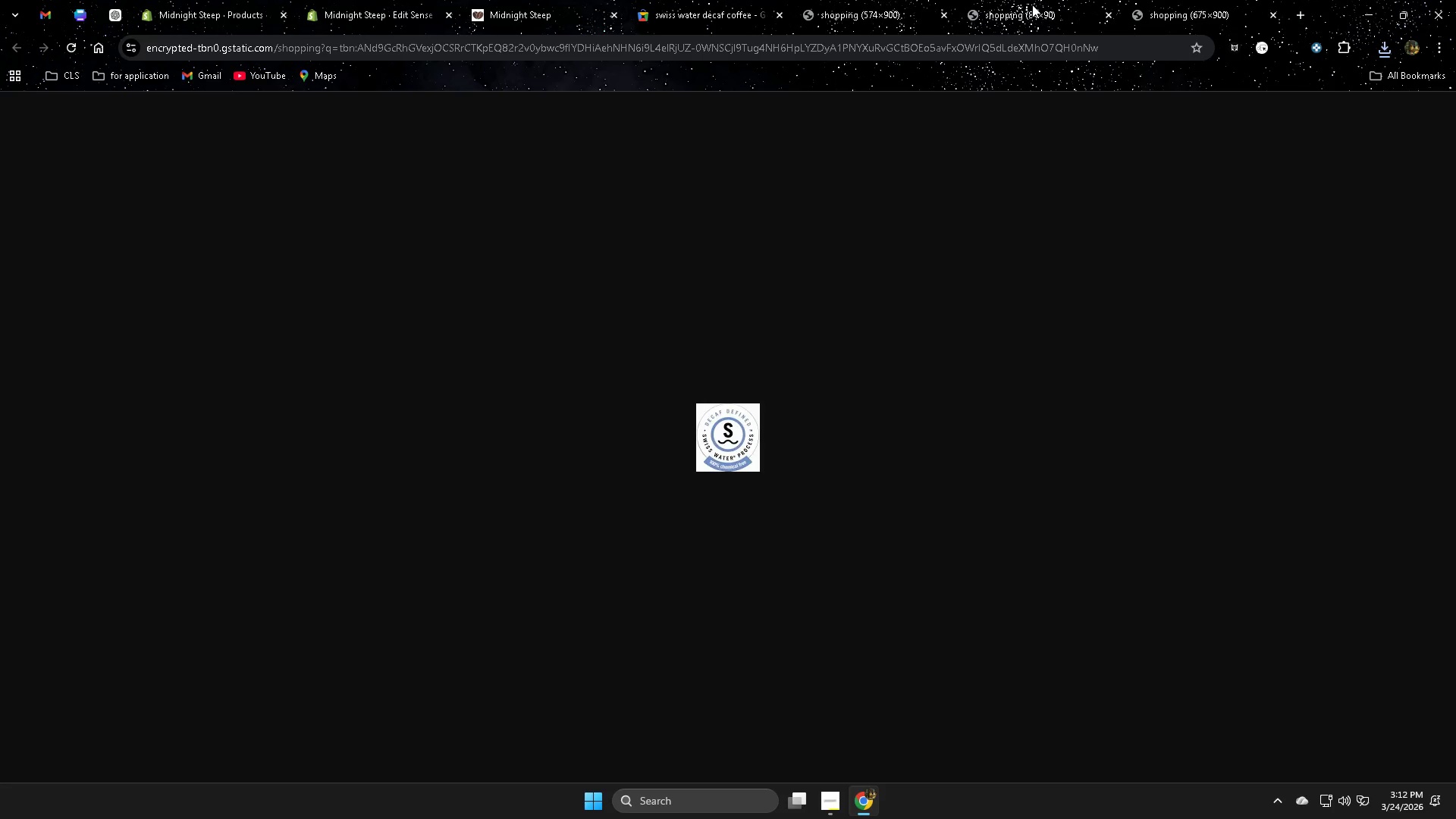 
key(Control+W)
 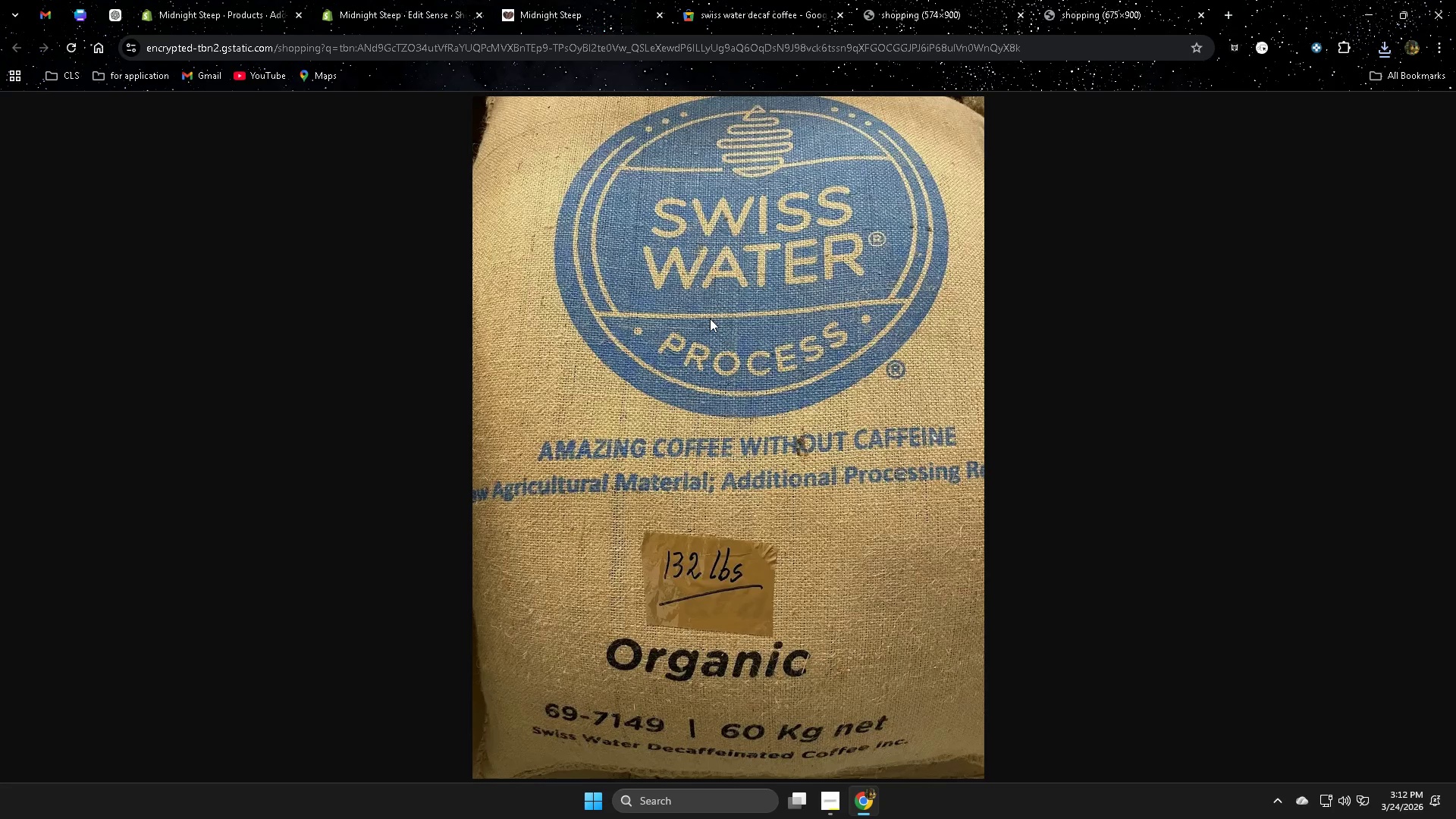 
right_click([710, 318])
 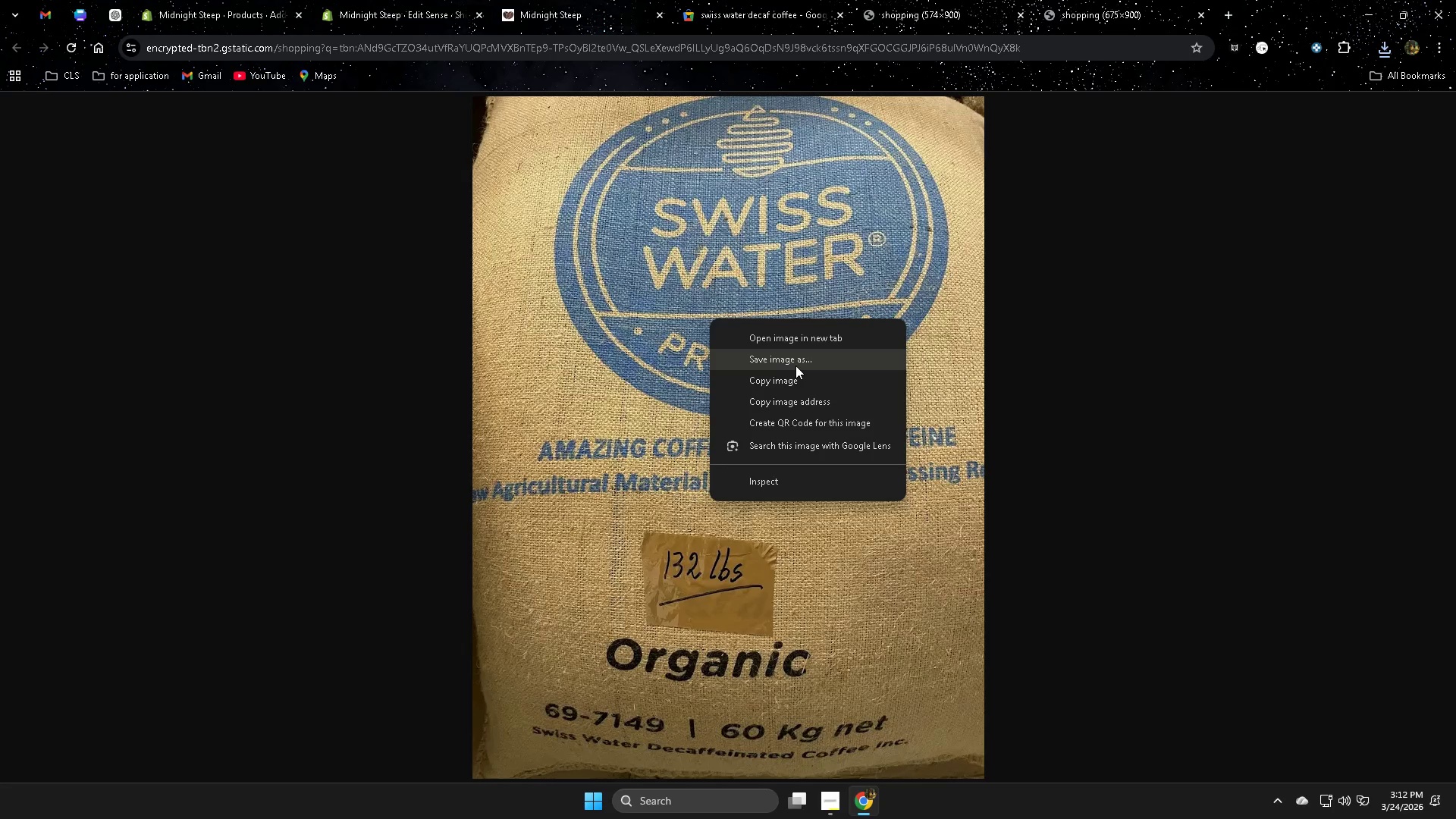 
left_click([795, 366])
 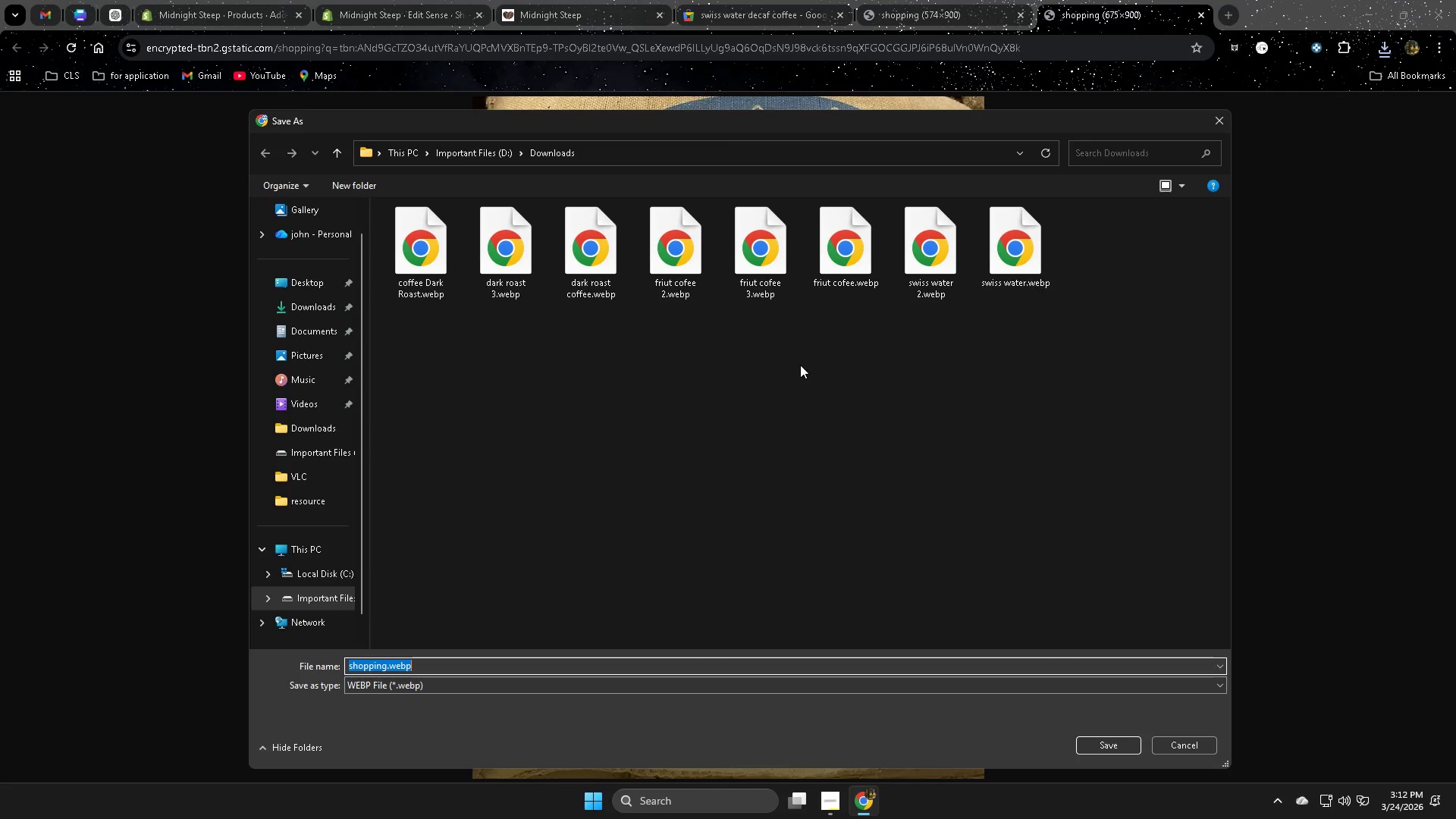 
key(S)
 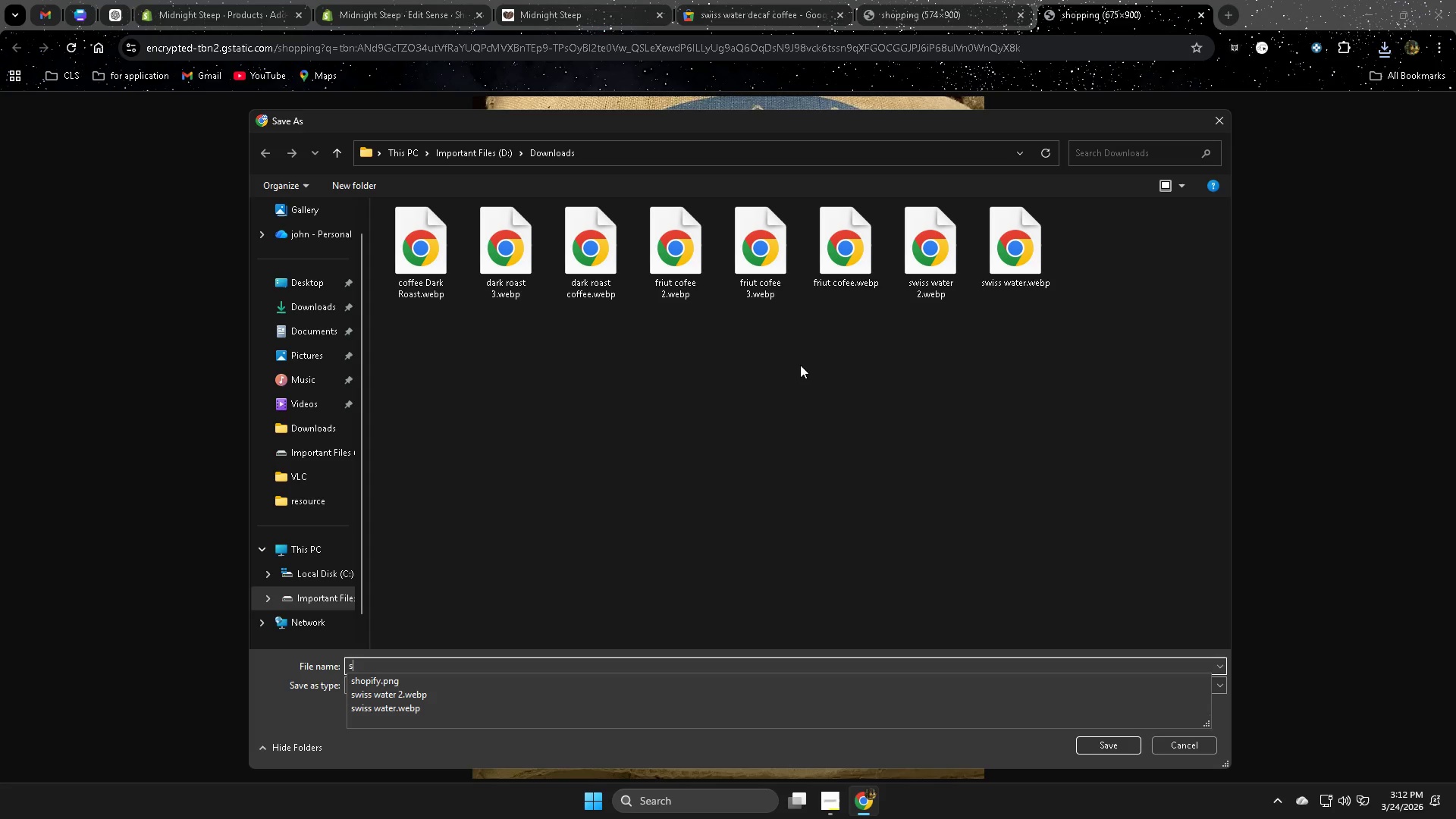 
key(ArrowDown)
 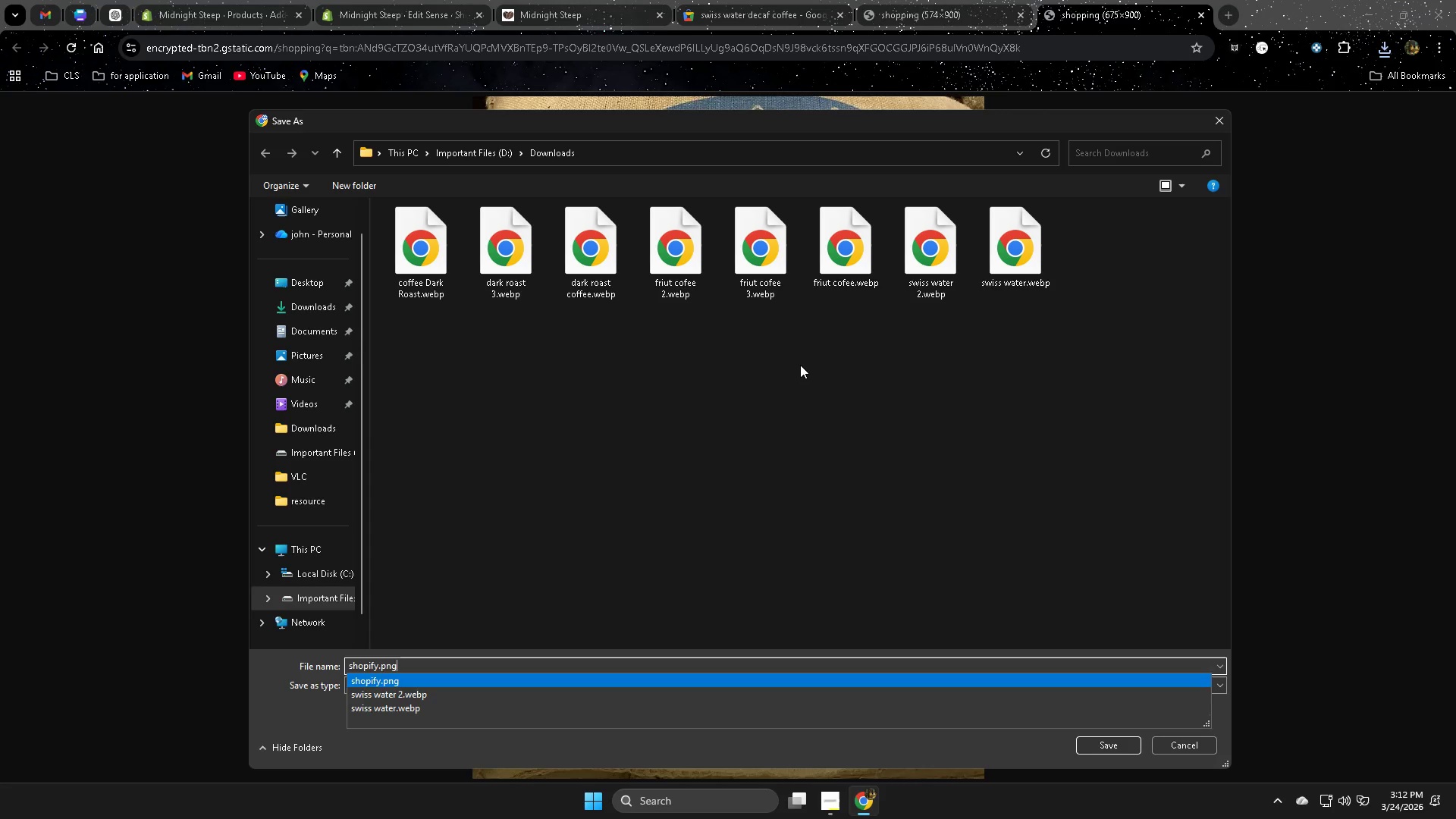 
key(ArrowDown)
 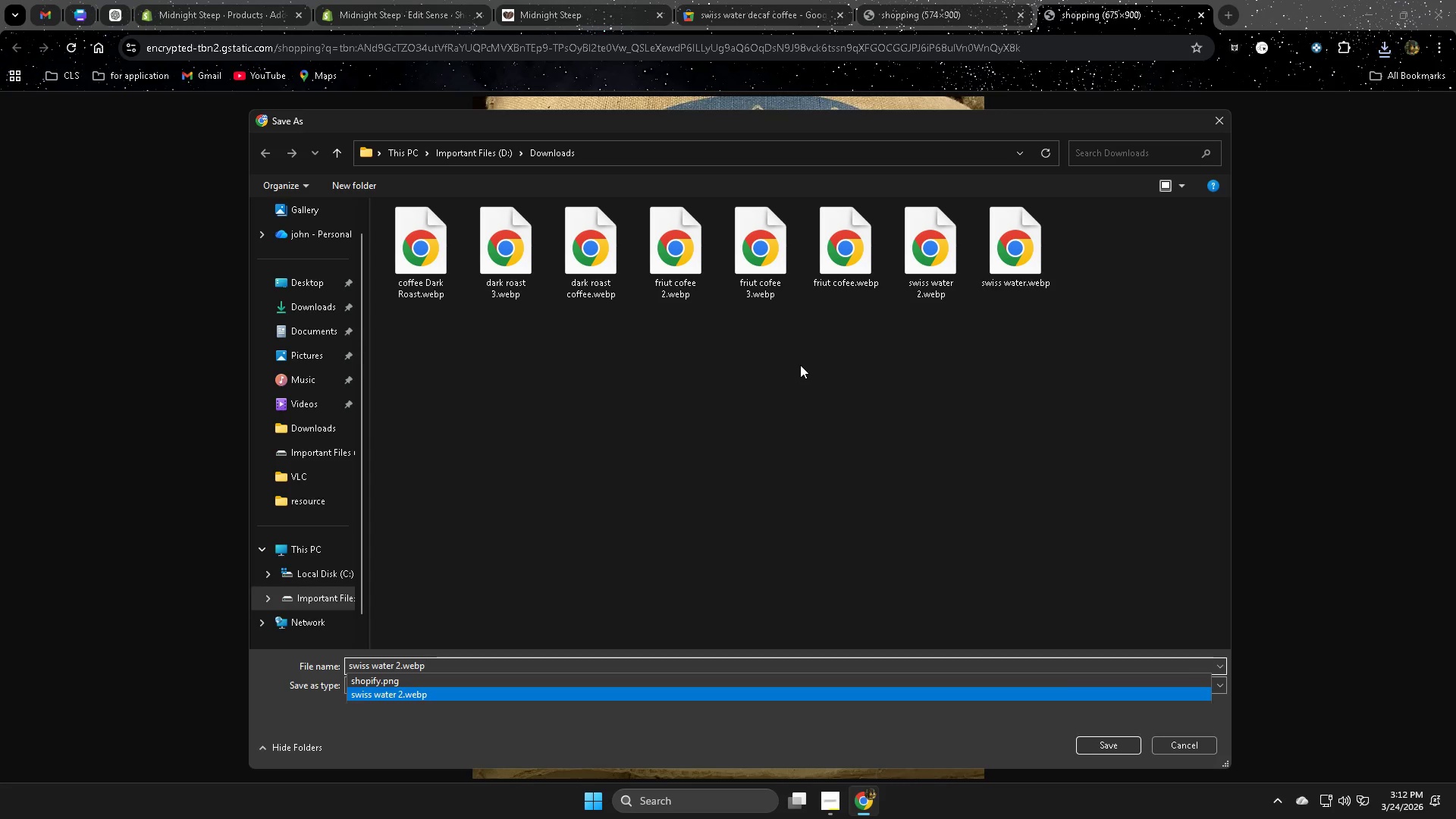 
hold_key(key=Backspace, duration=0.61)
 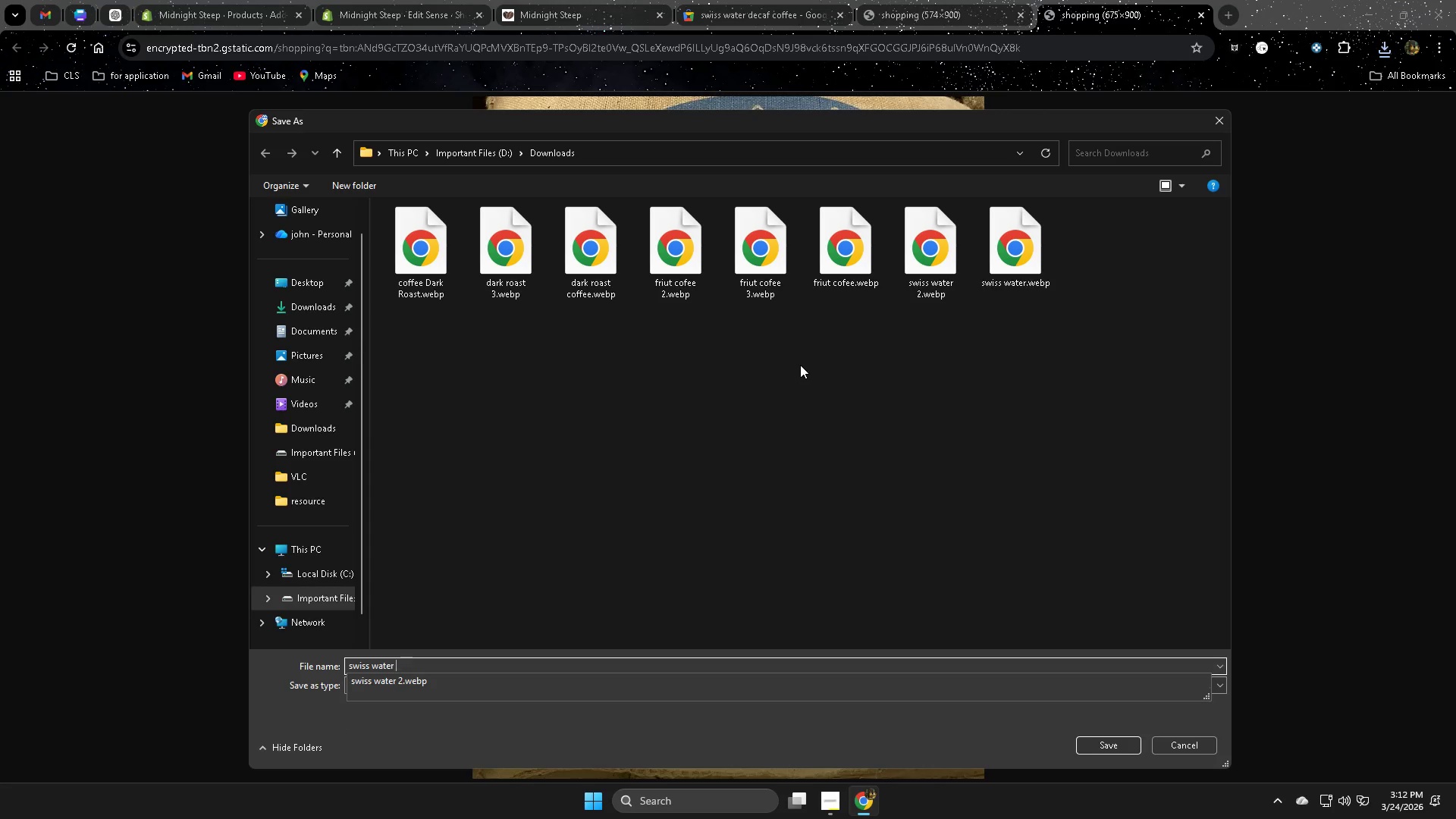 
key(Backspace)
 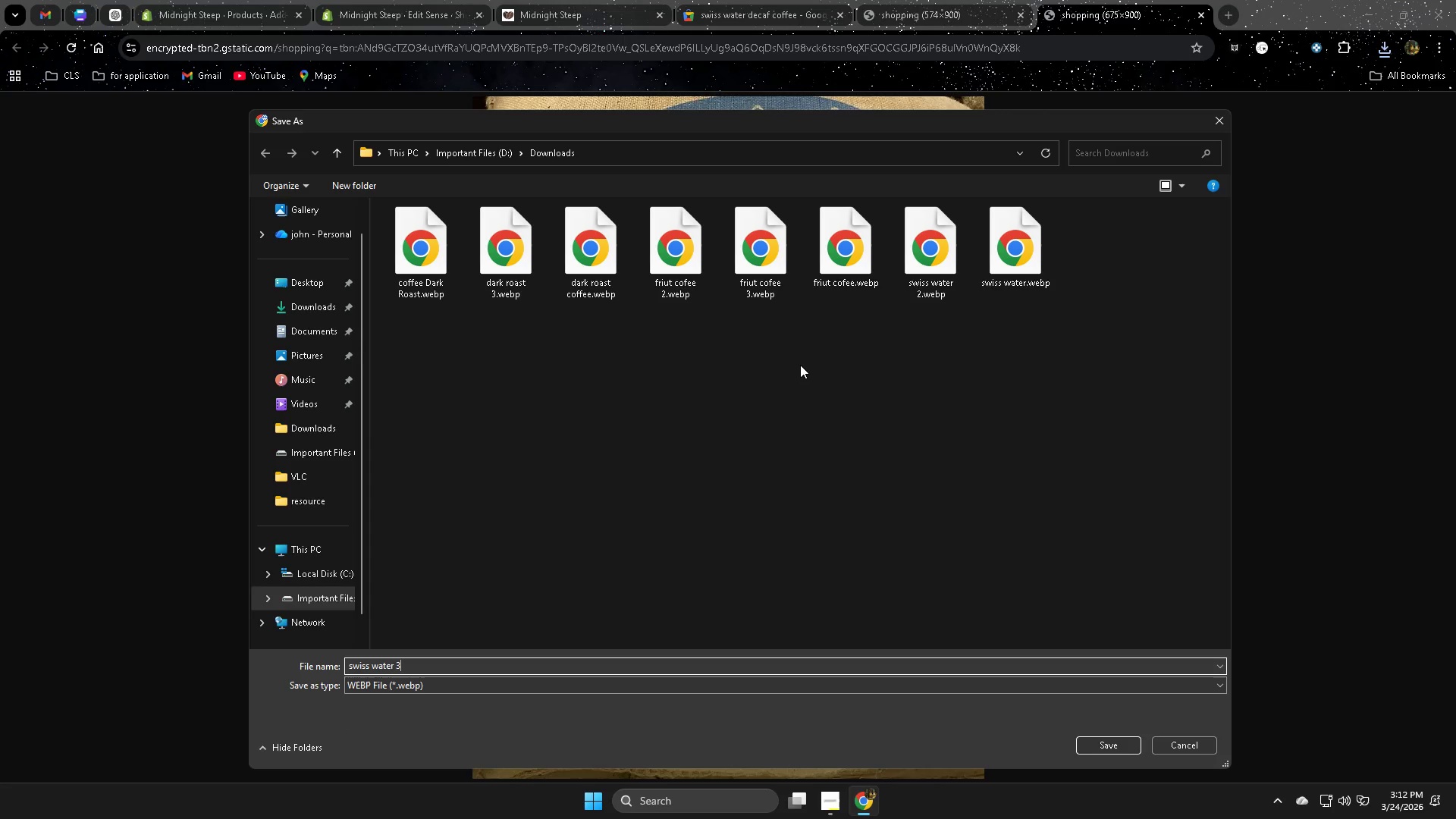 
key(3)
 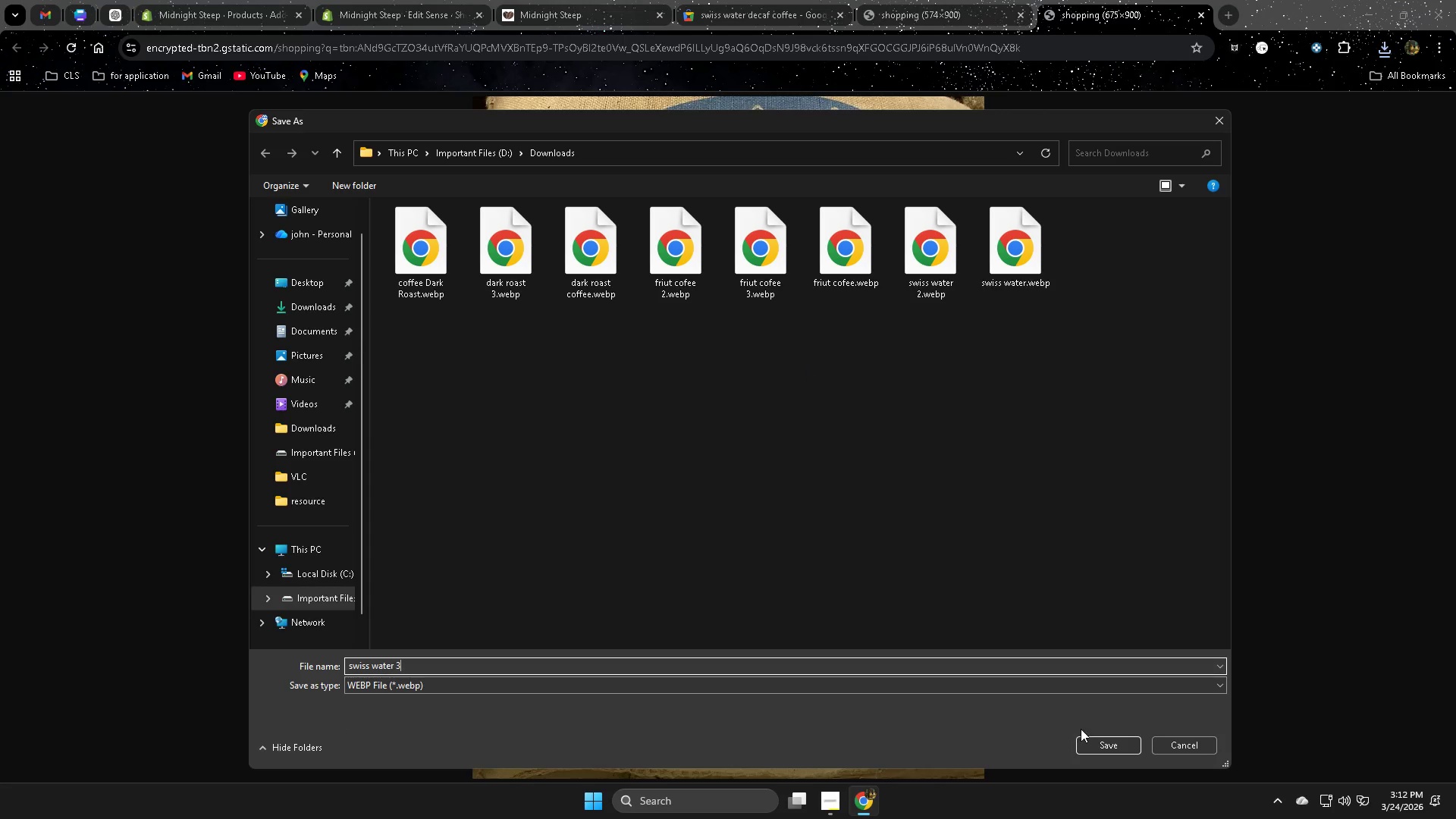 
left_click([1102, 742])
 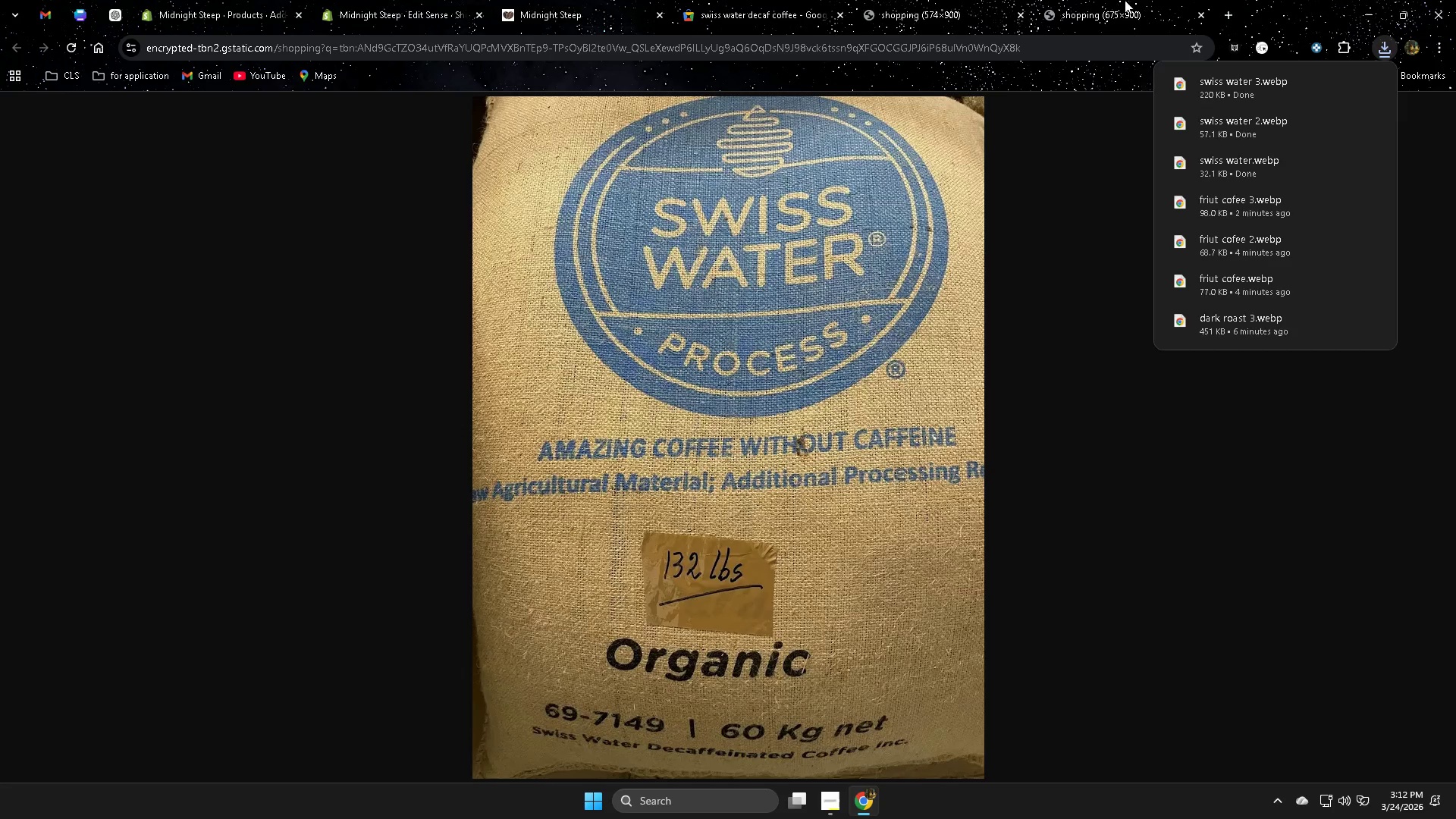 
left_click([1131, 0])
 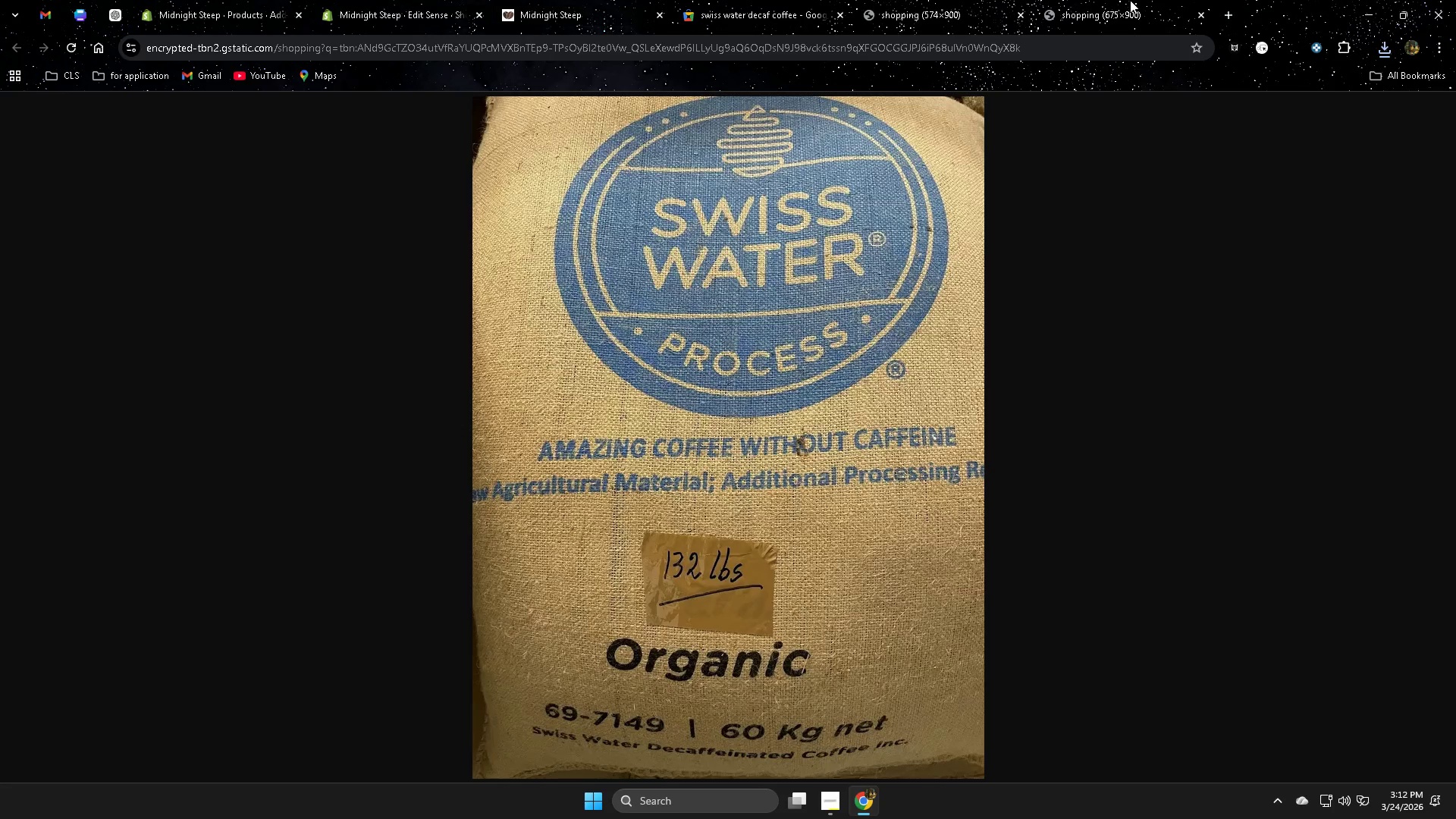 
key(Control+W)
 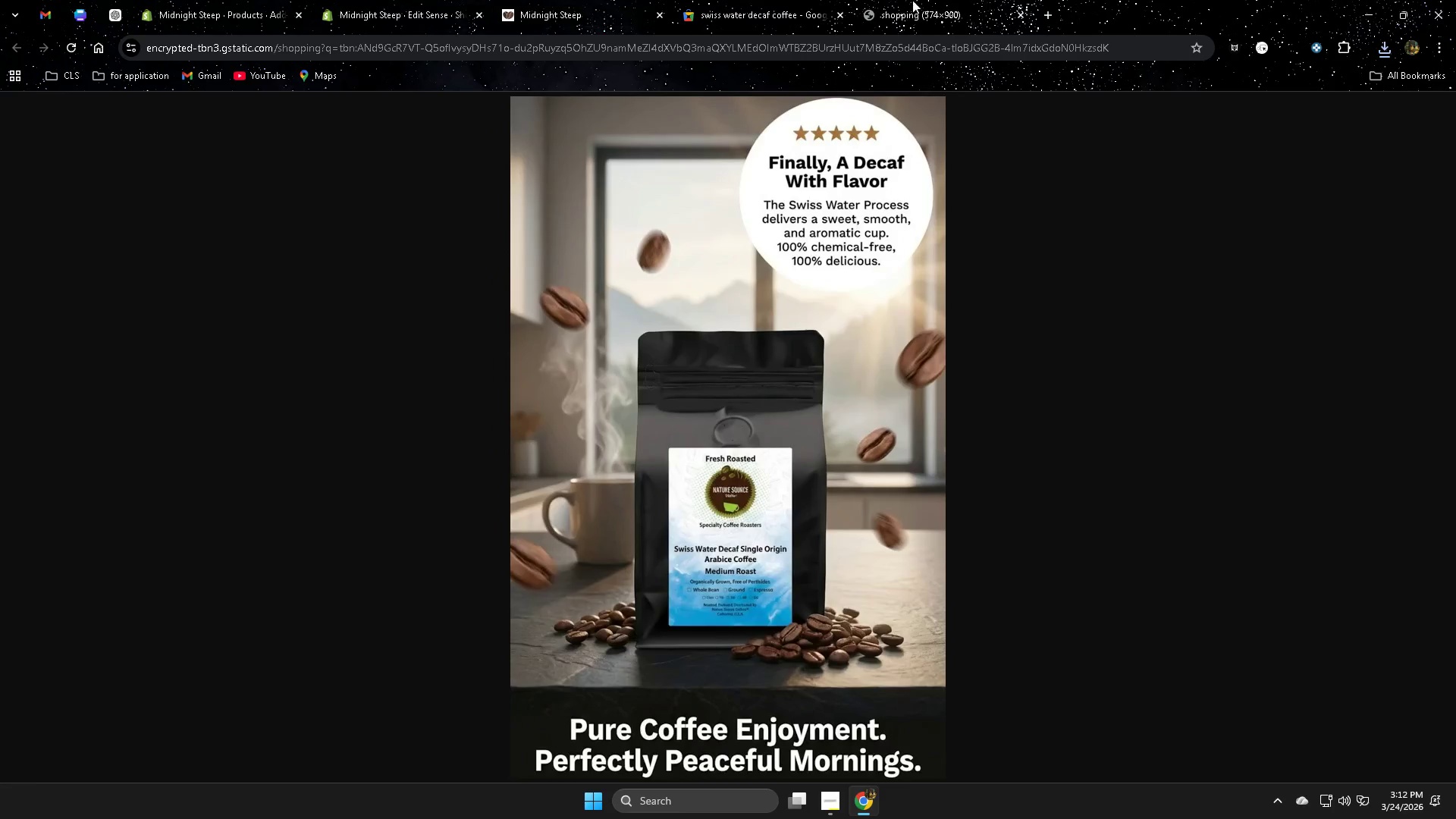 
key(Control+W)
 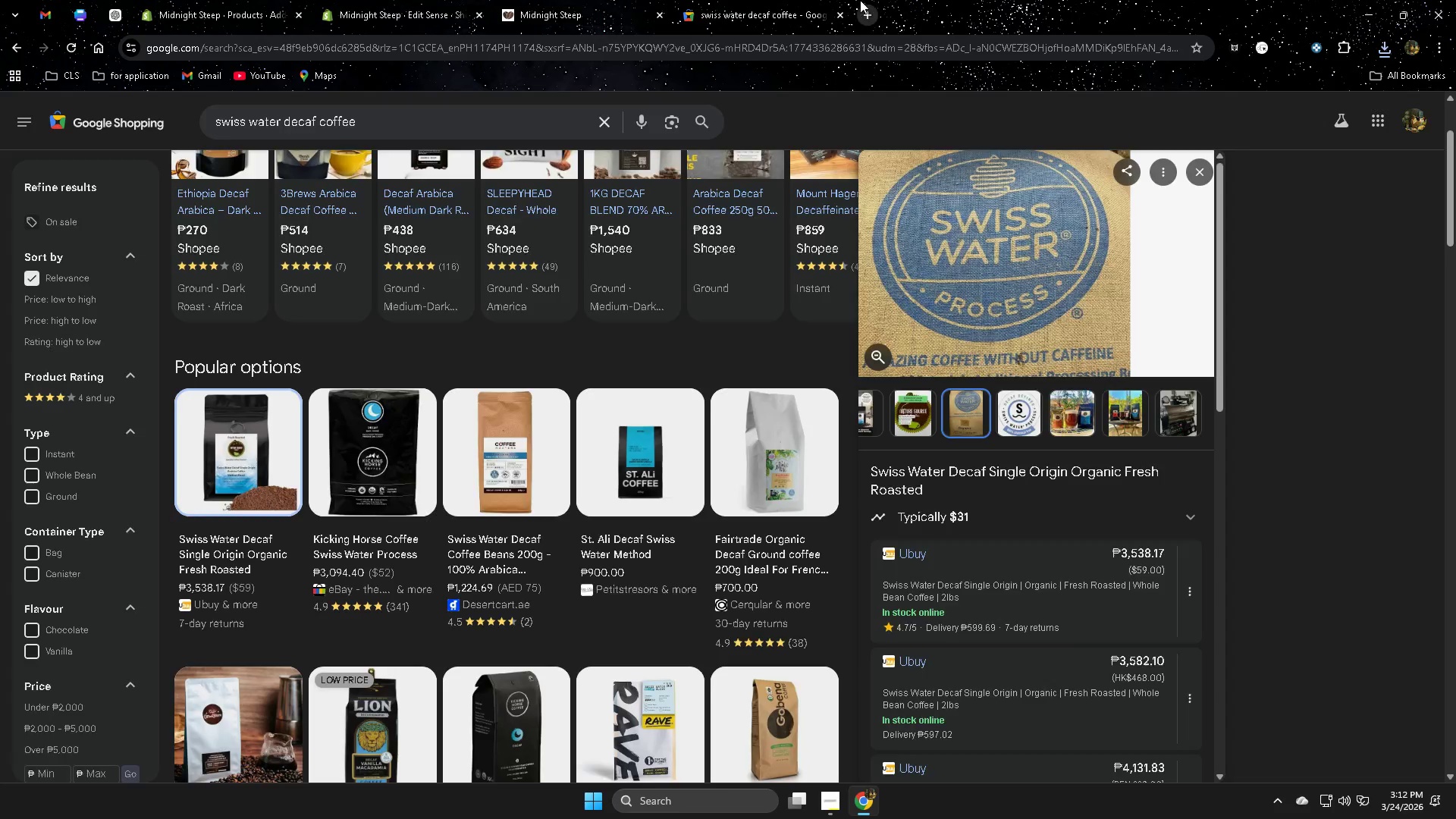 
key(Control+W)
 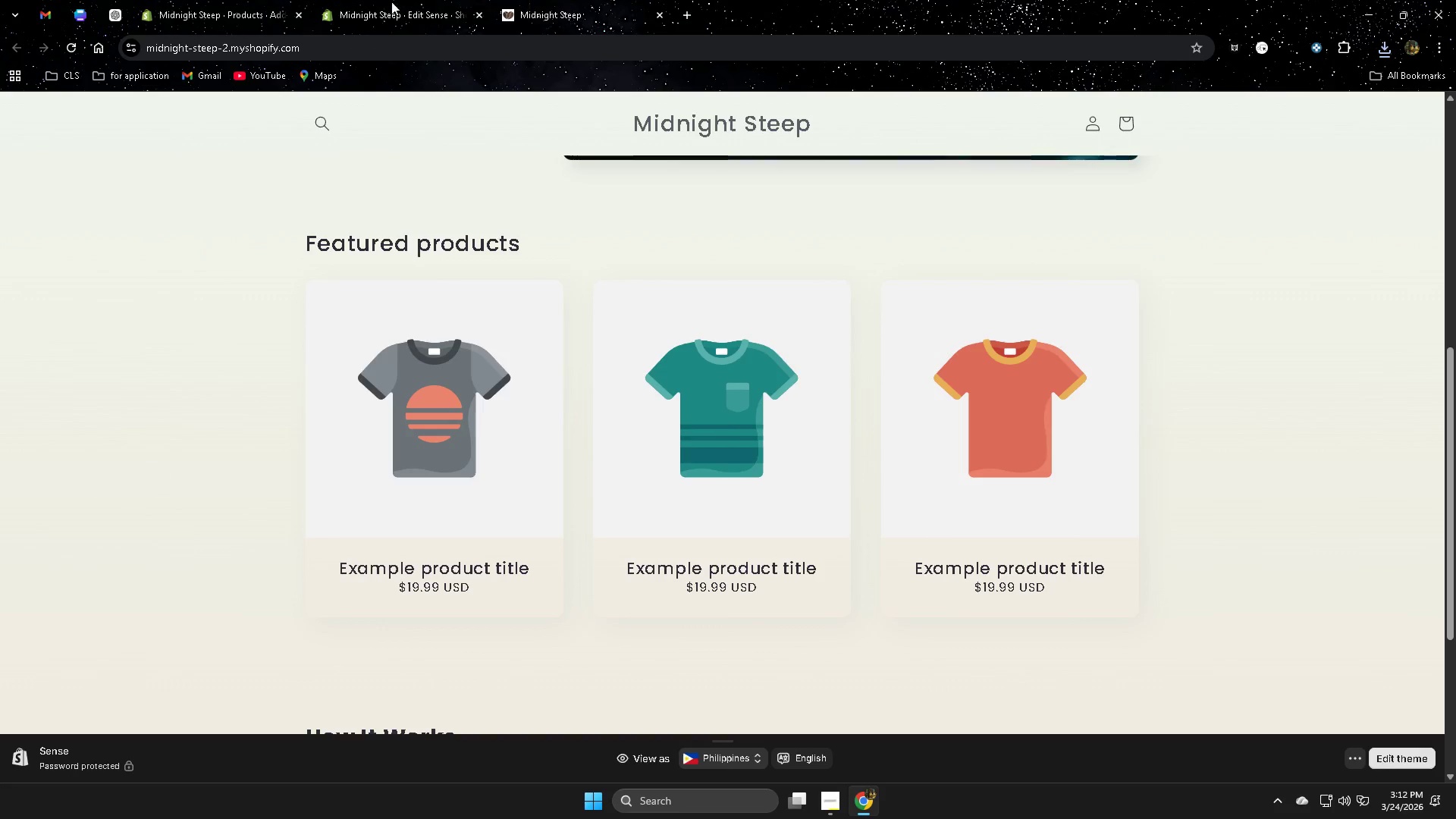 
left_click([212, 0])
 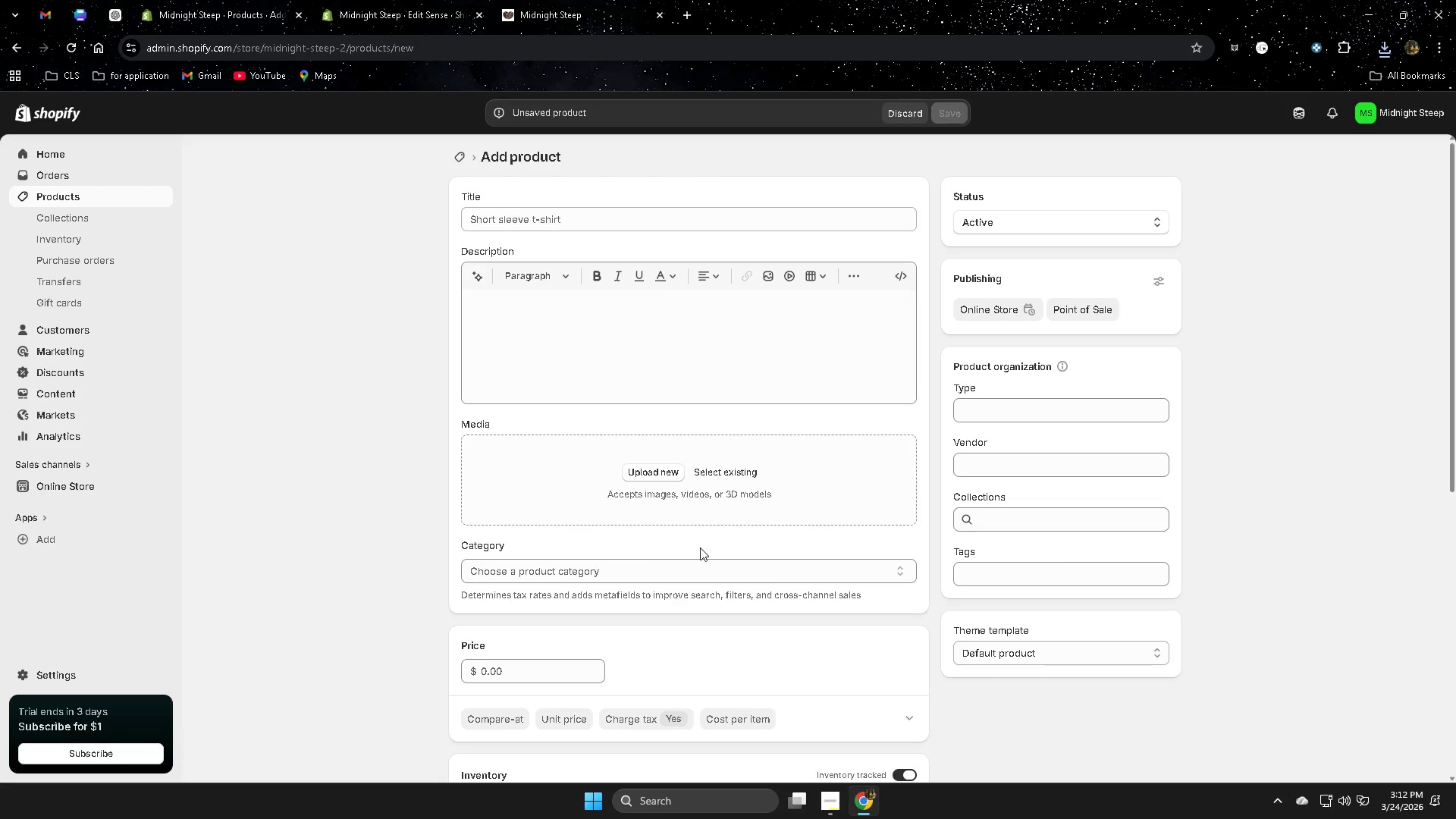 
left_click([689, 17])
 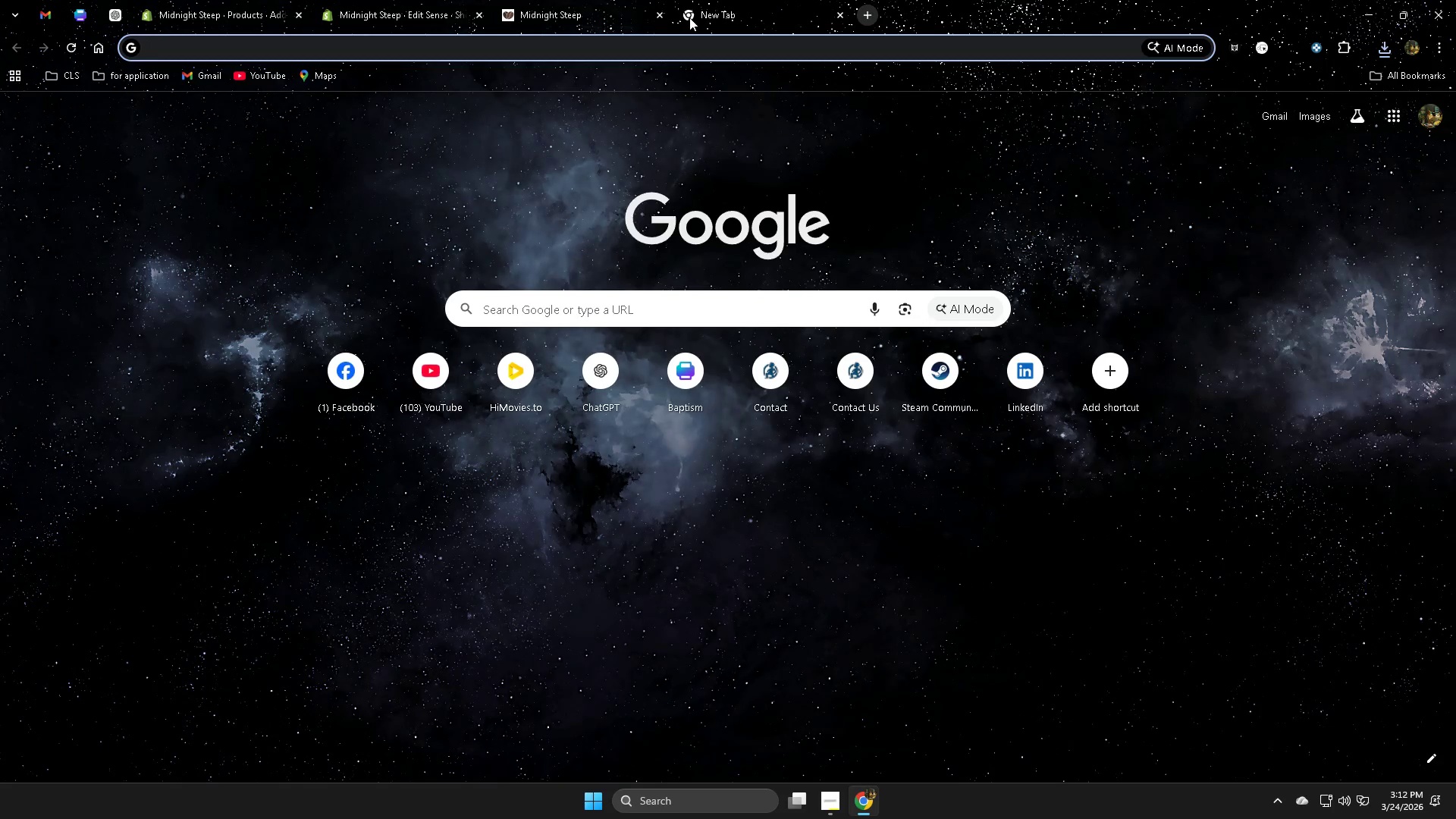 
type(ad)
 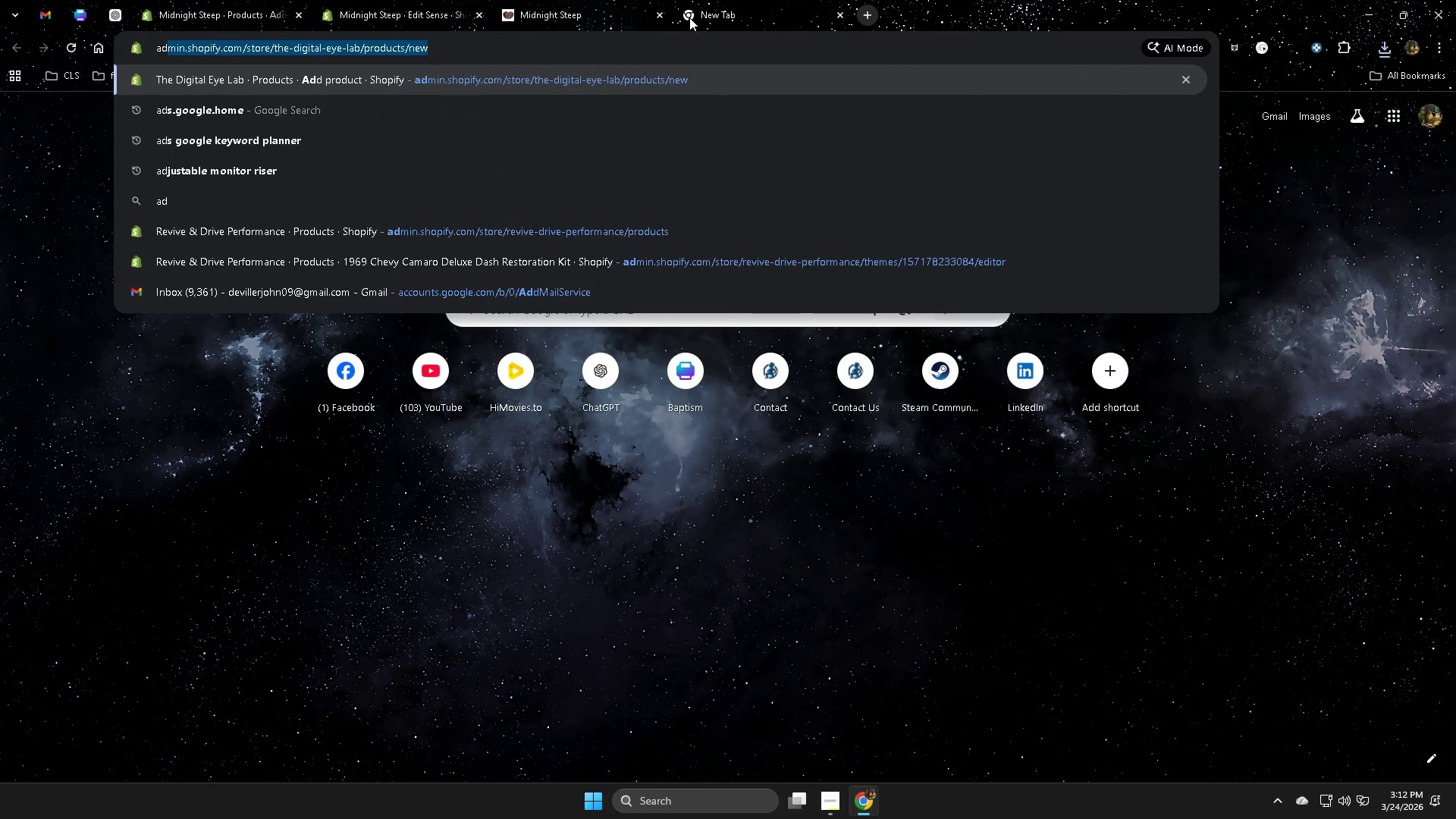 
key(ArrowDown)
 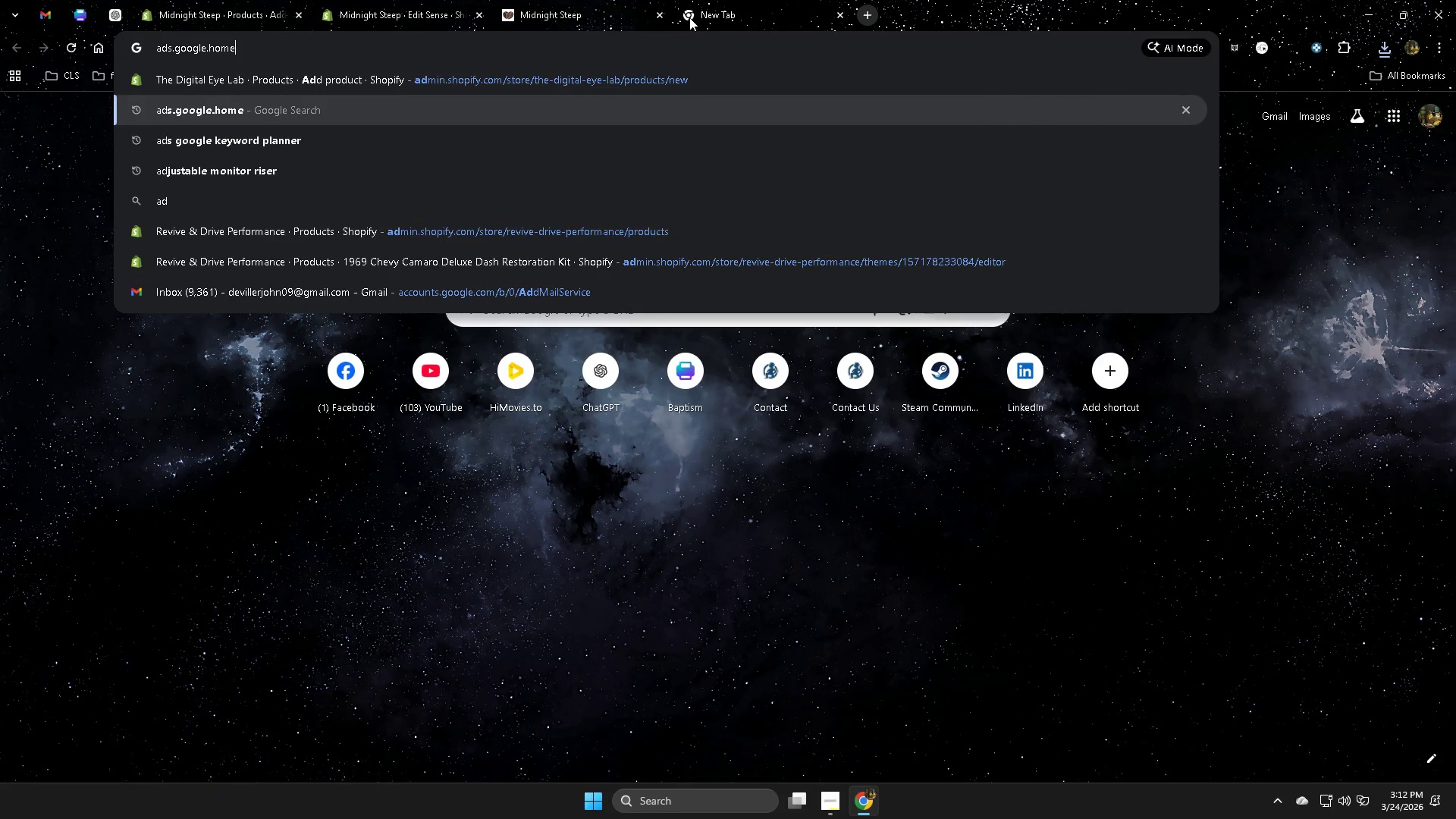 
key(Enter)
 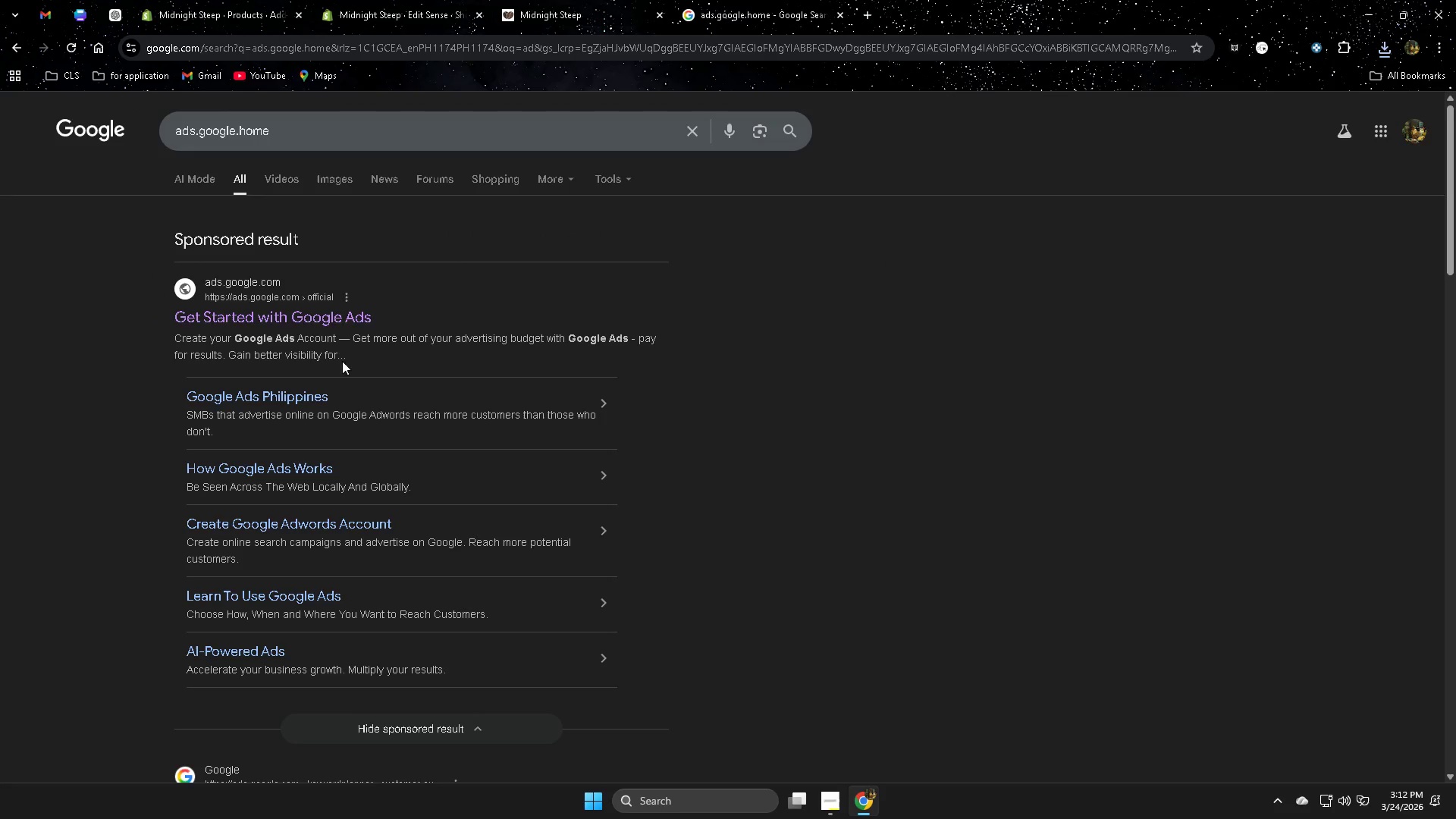 
left_click([331, 315])
 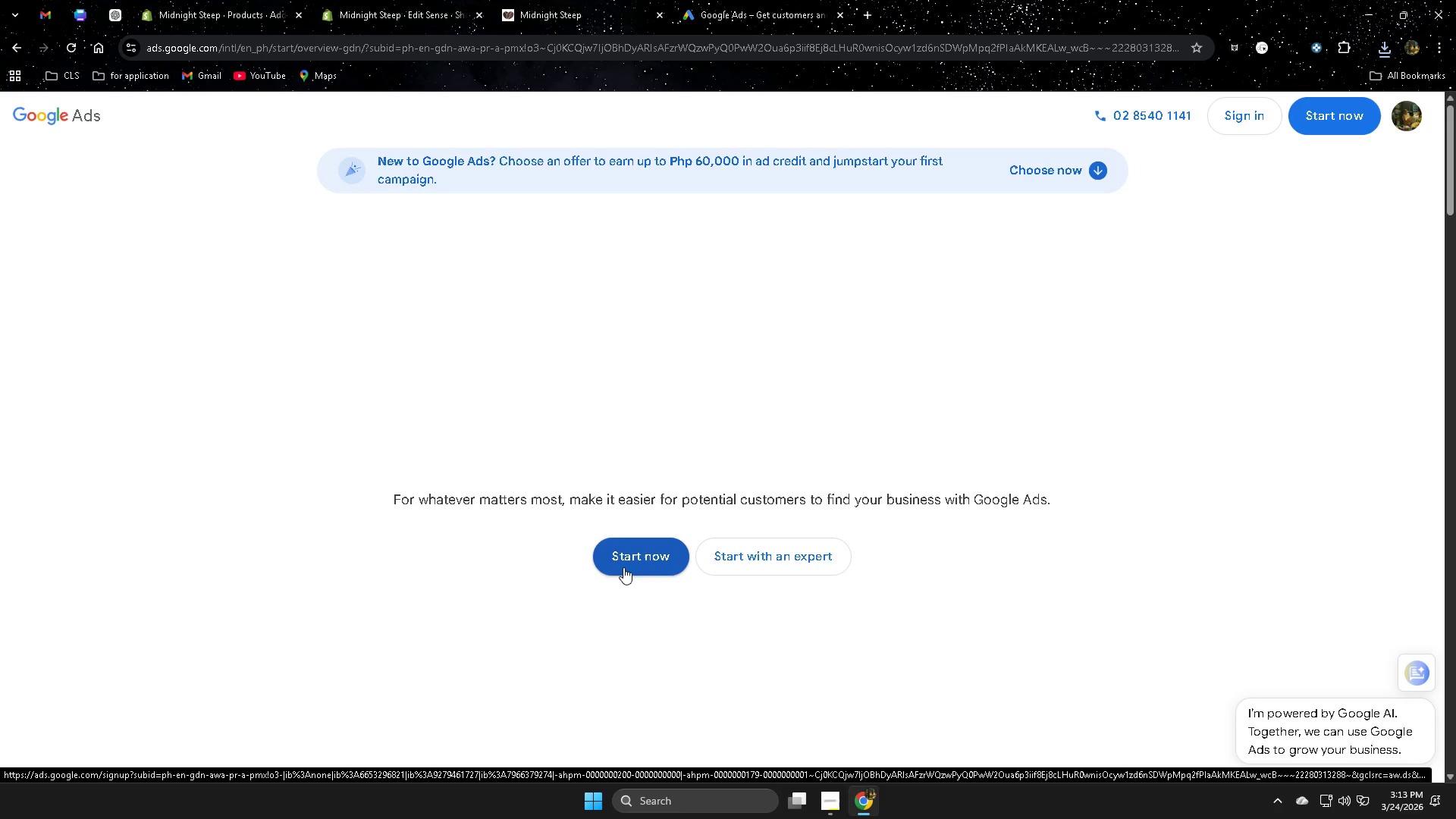 
wait(13.75)
 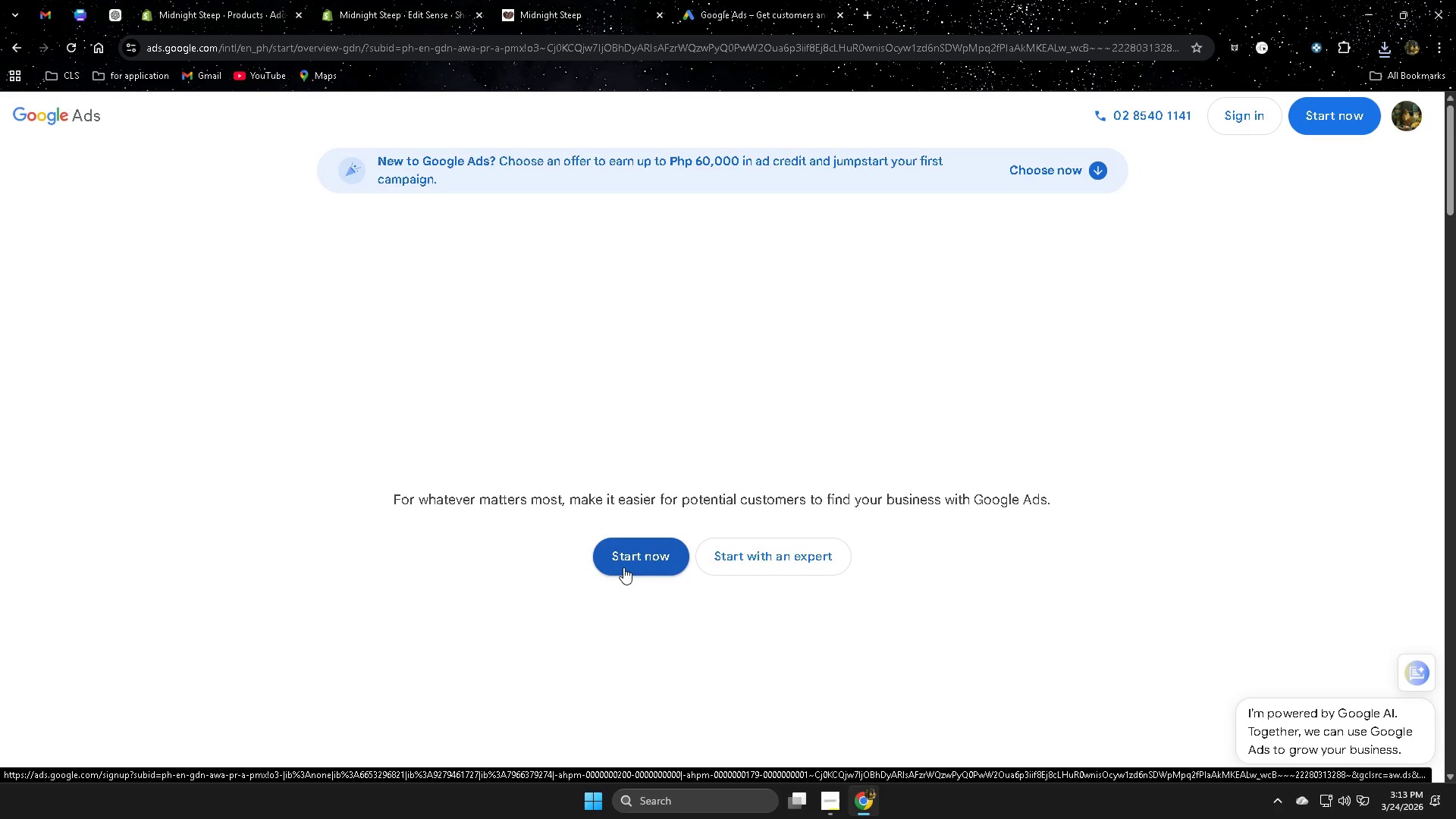 
left_click([1324, 122])
 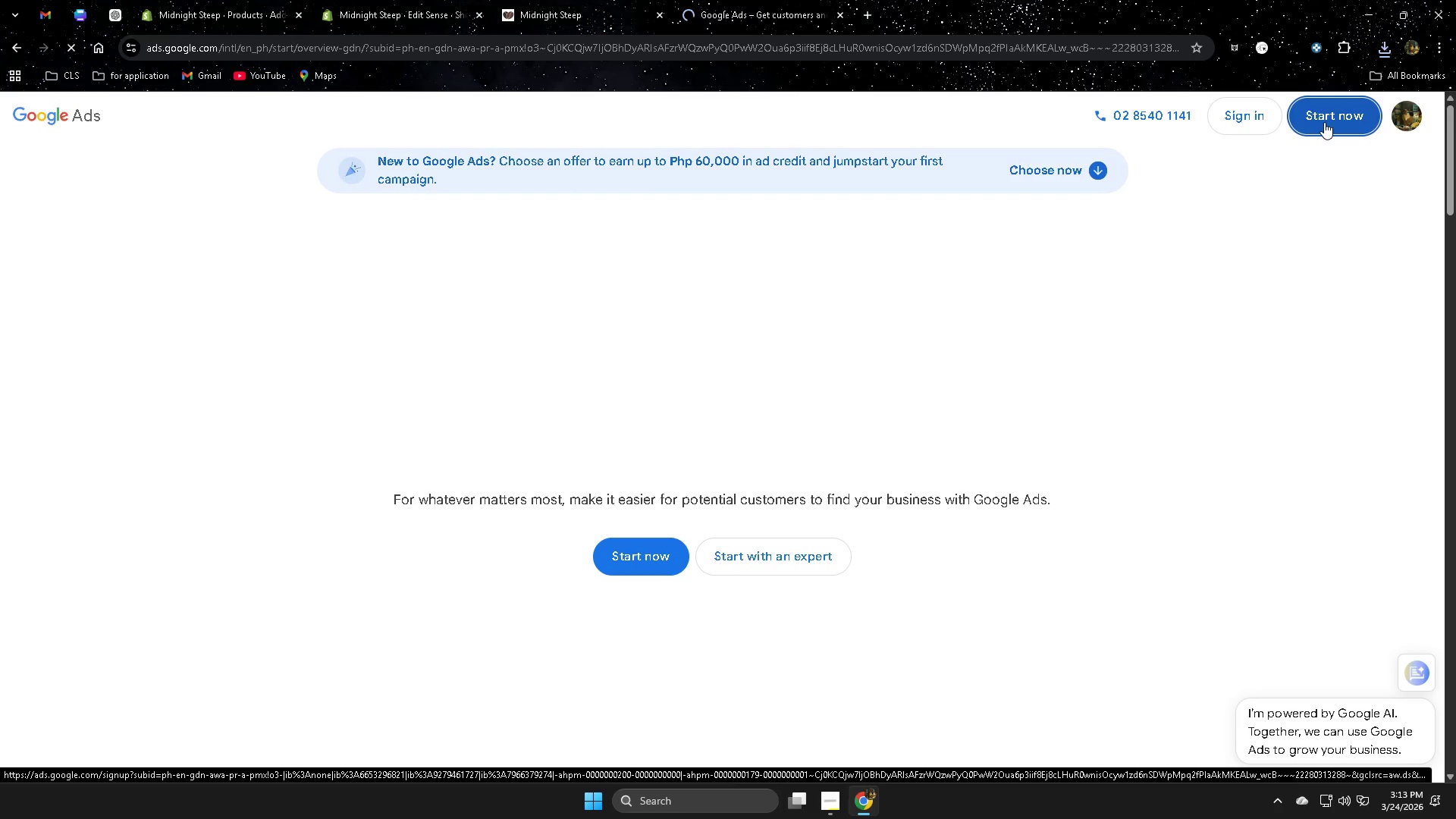 
wait(8.45)
 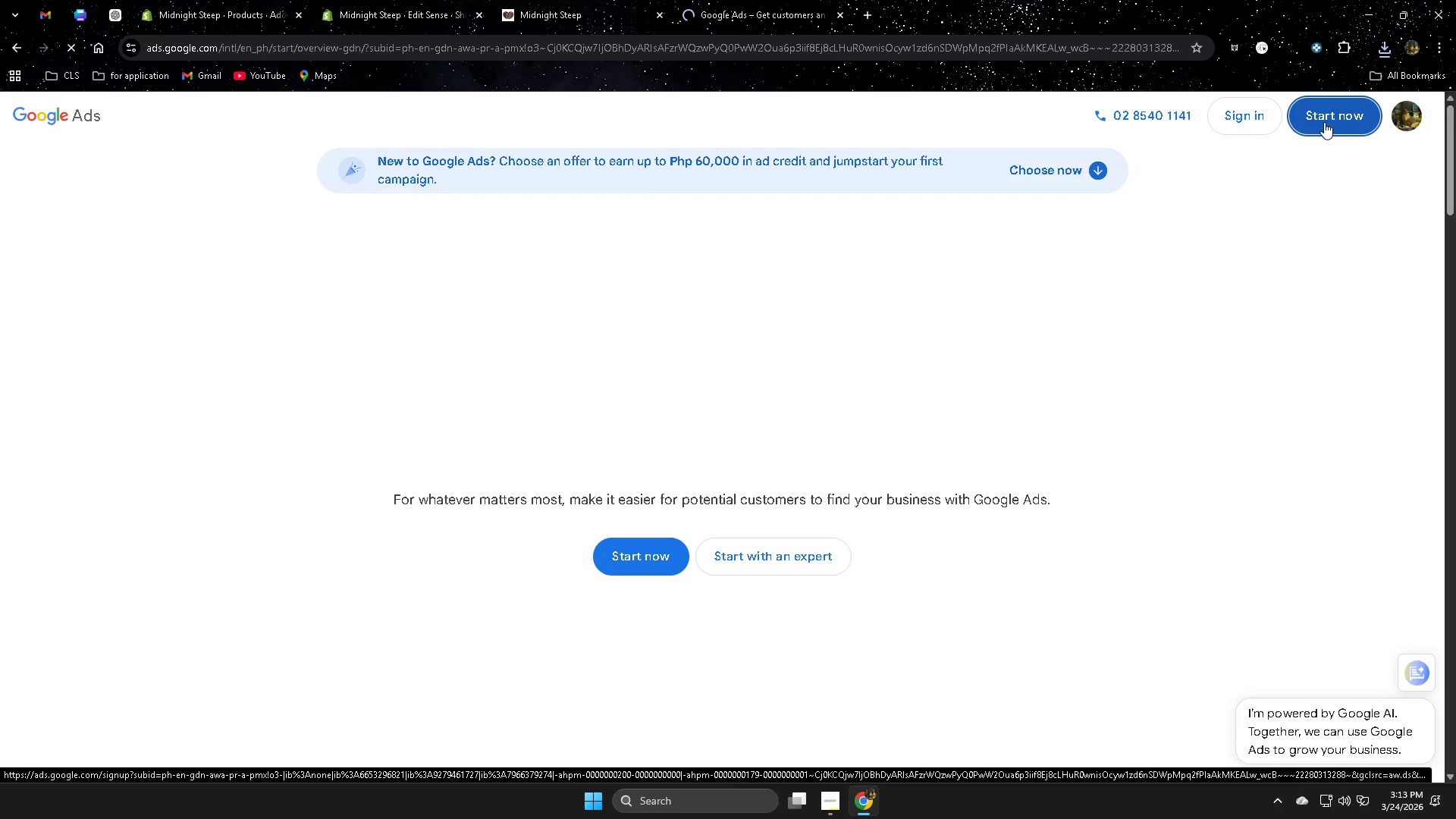 
left_click([802, 367])
 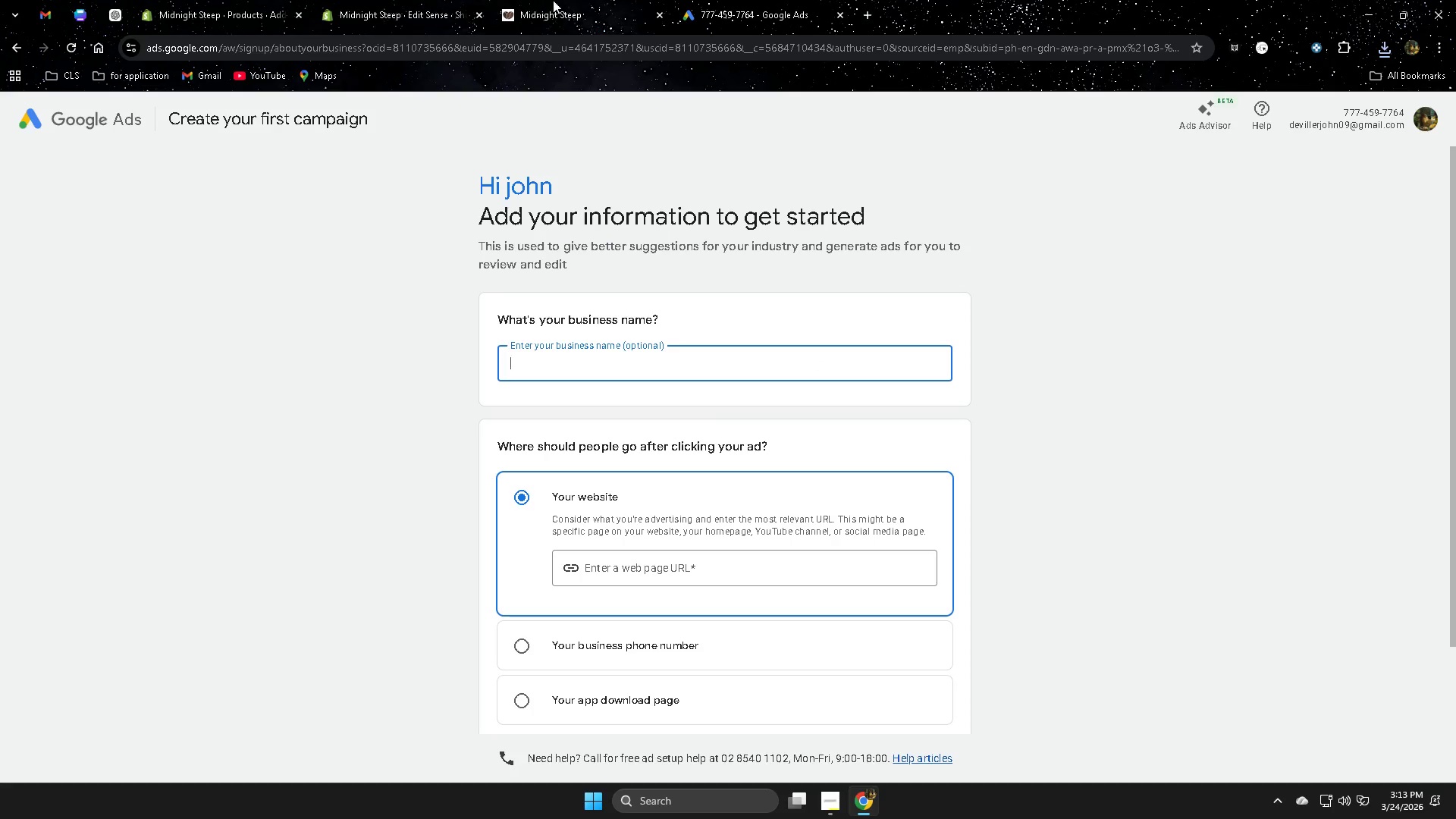 
left_click([605, 0])
 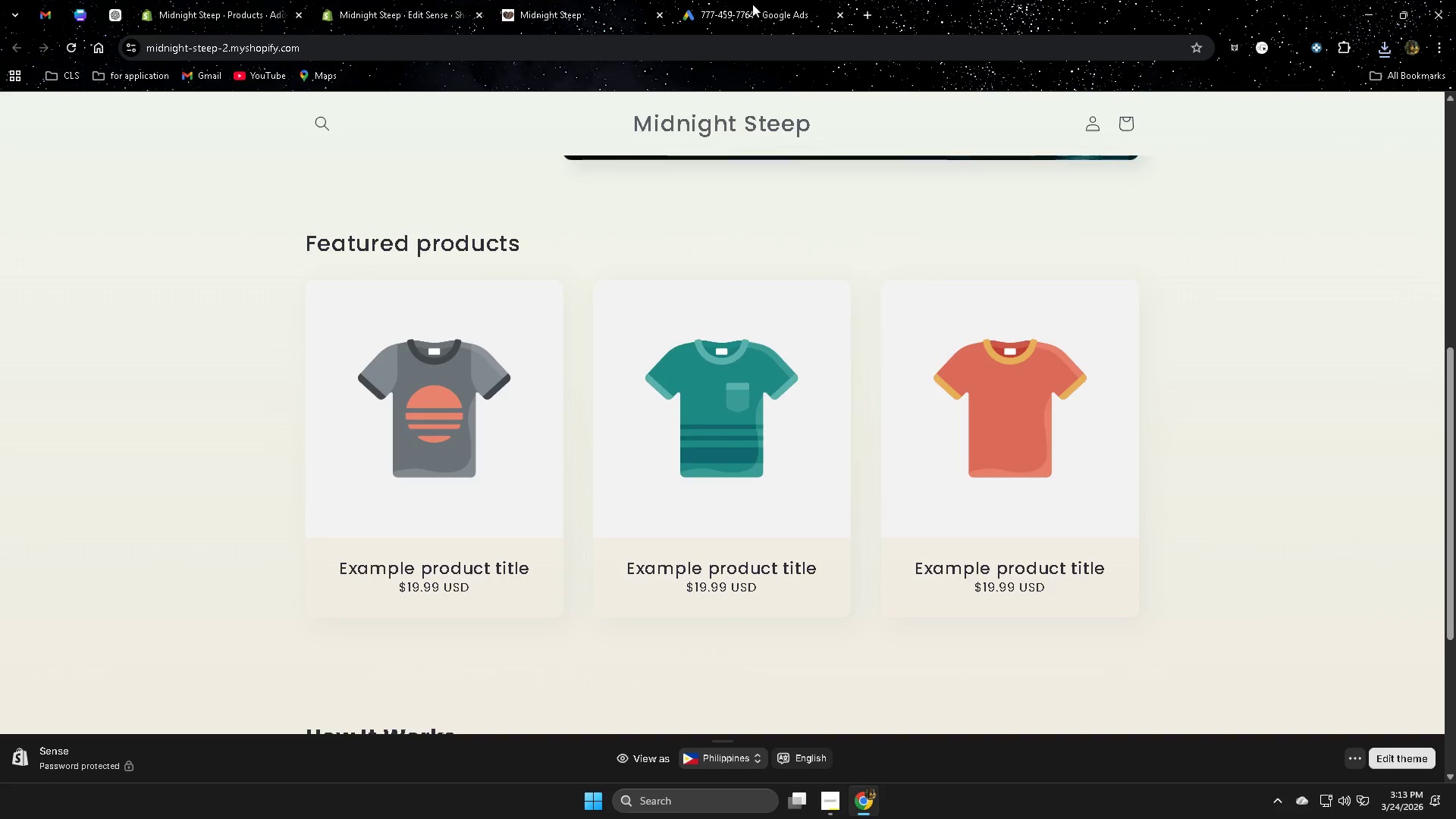 
left_click([778, 0])
 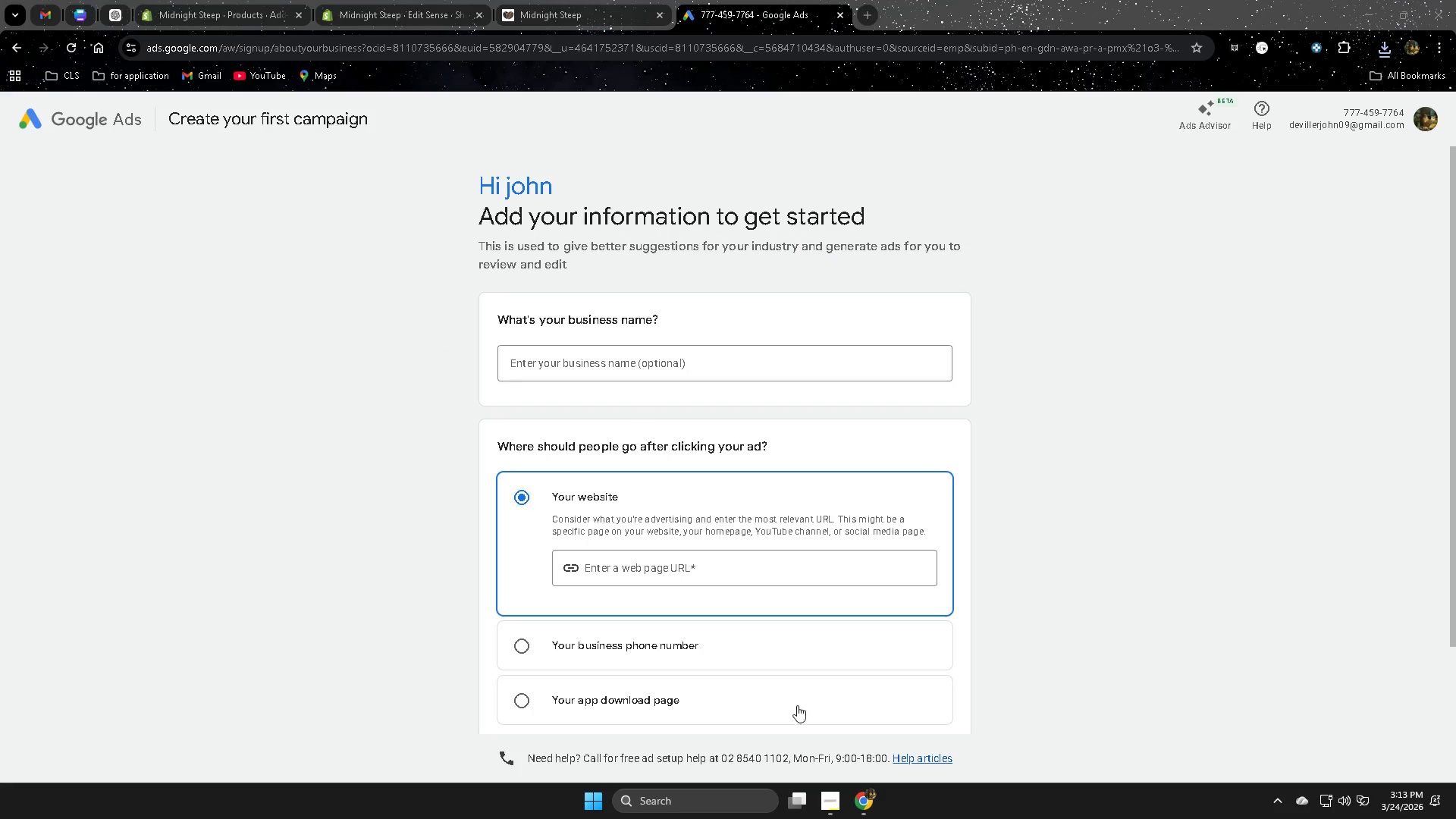 
left_click([838, 800])